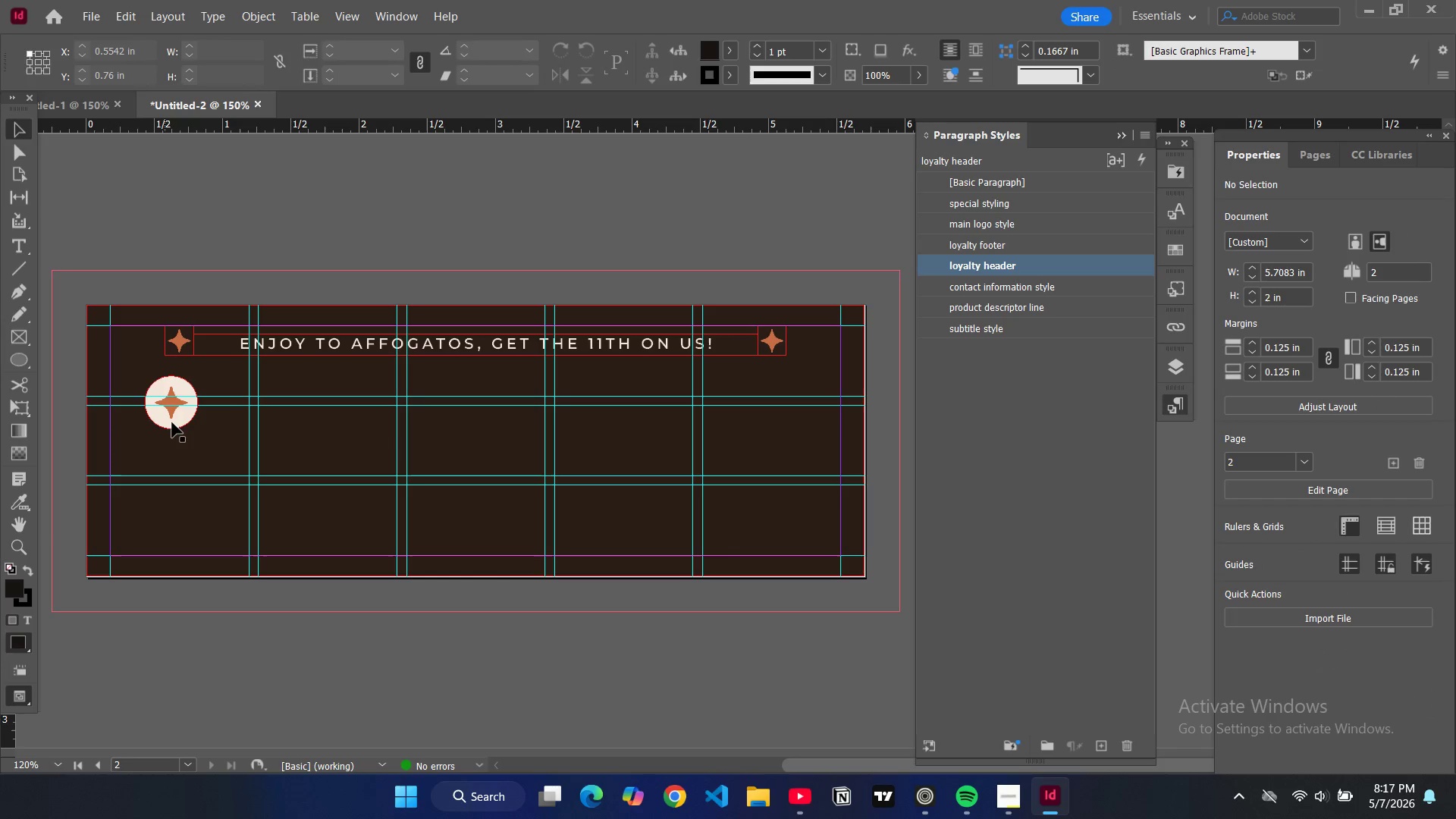 
left_click([175, 419])
 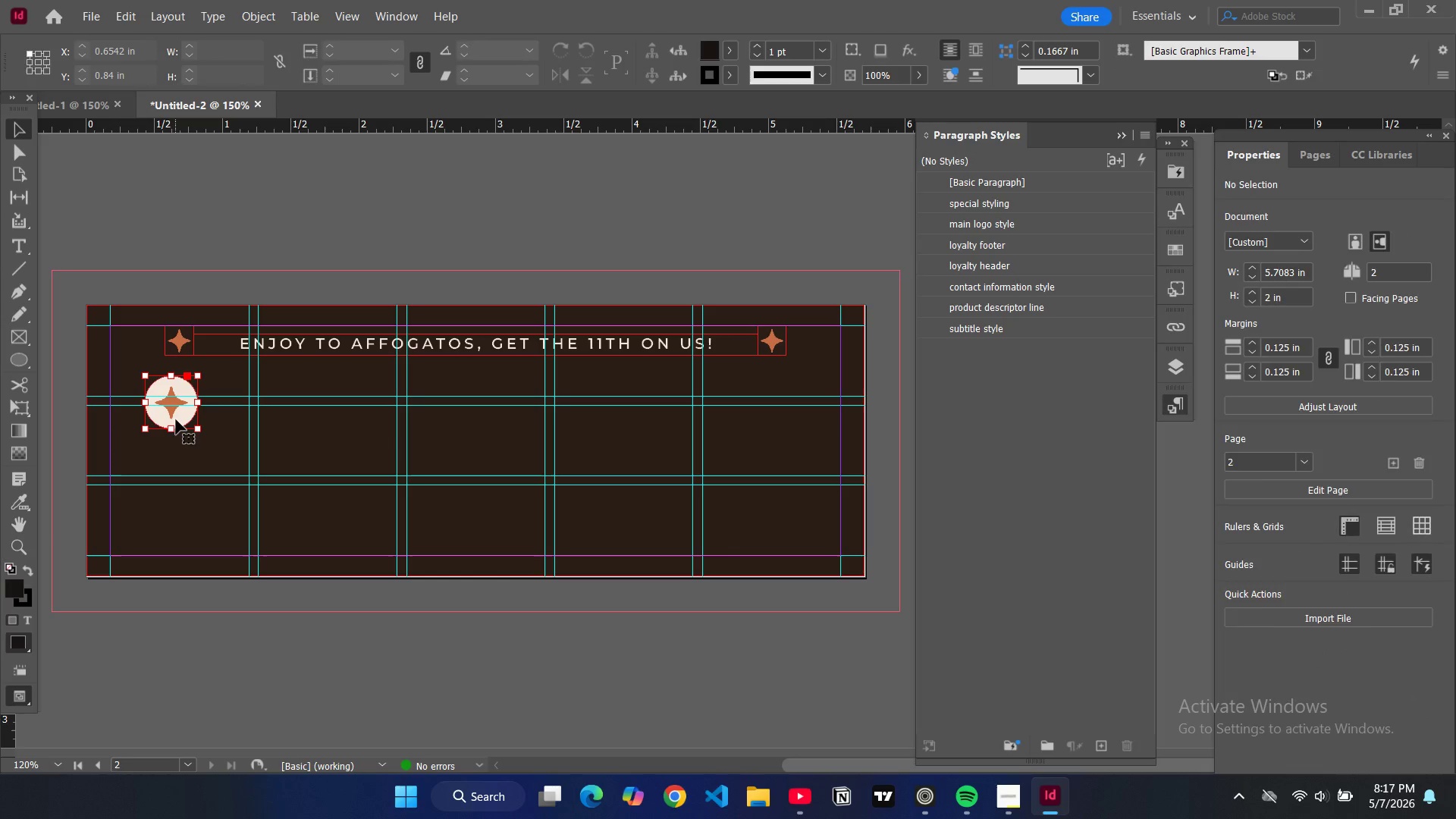 
key(Control+C)
 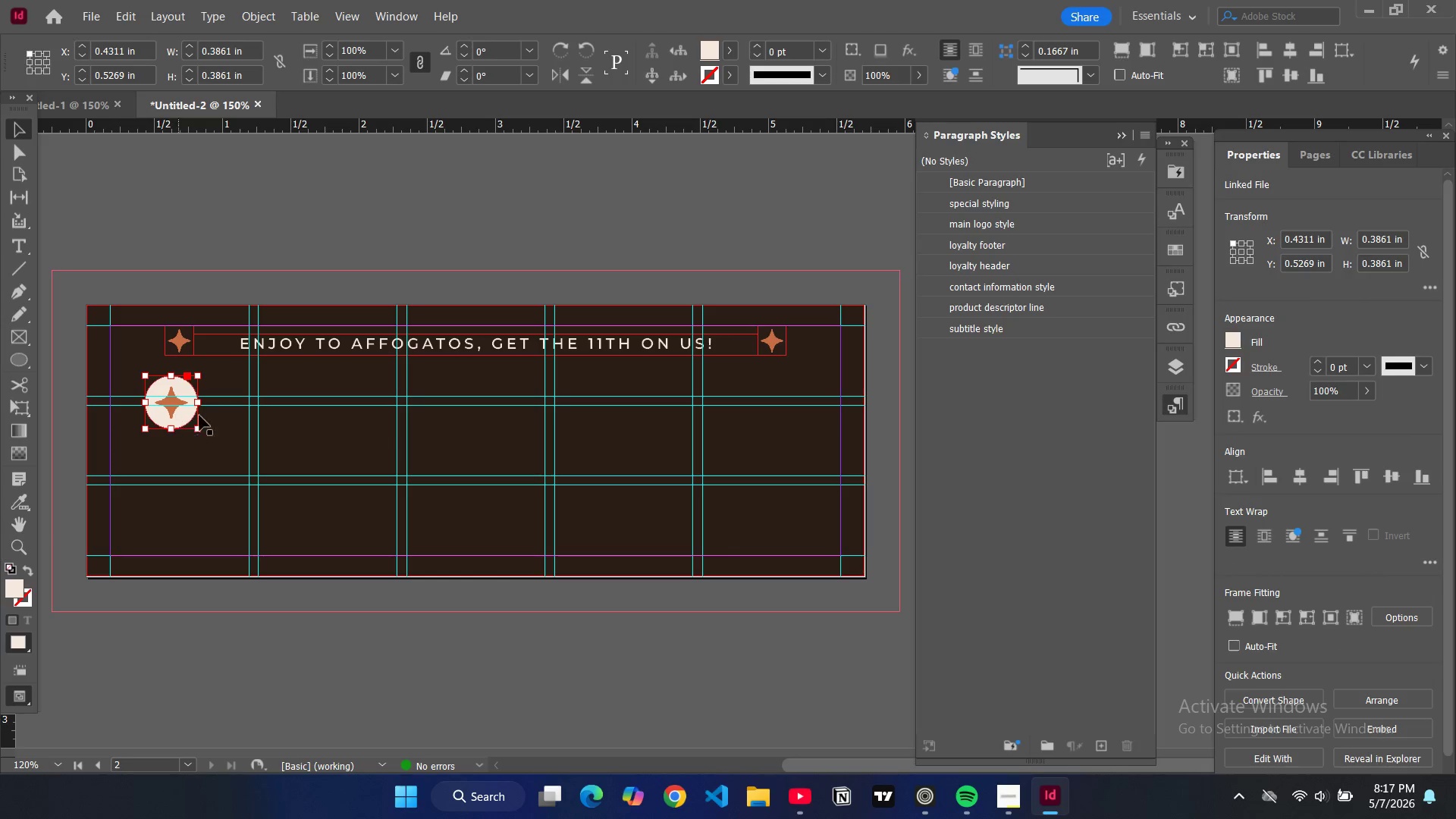 
key(Control+V)
 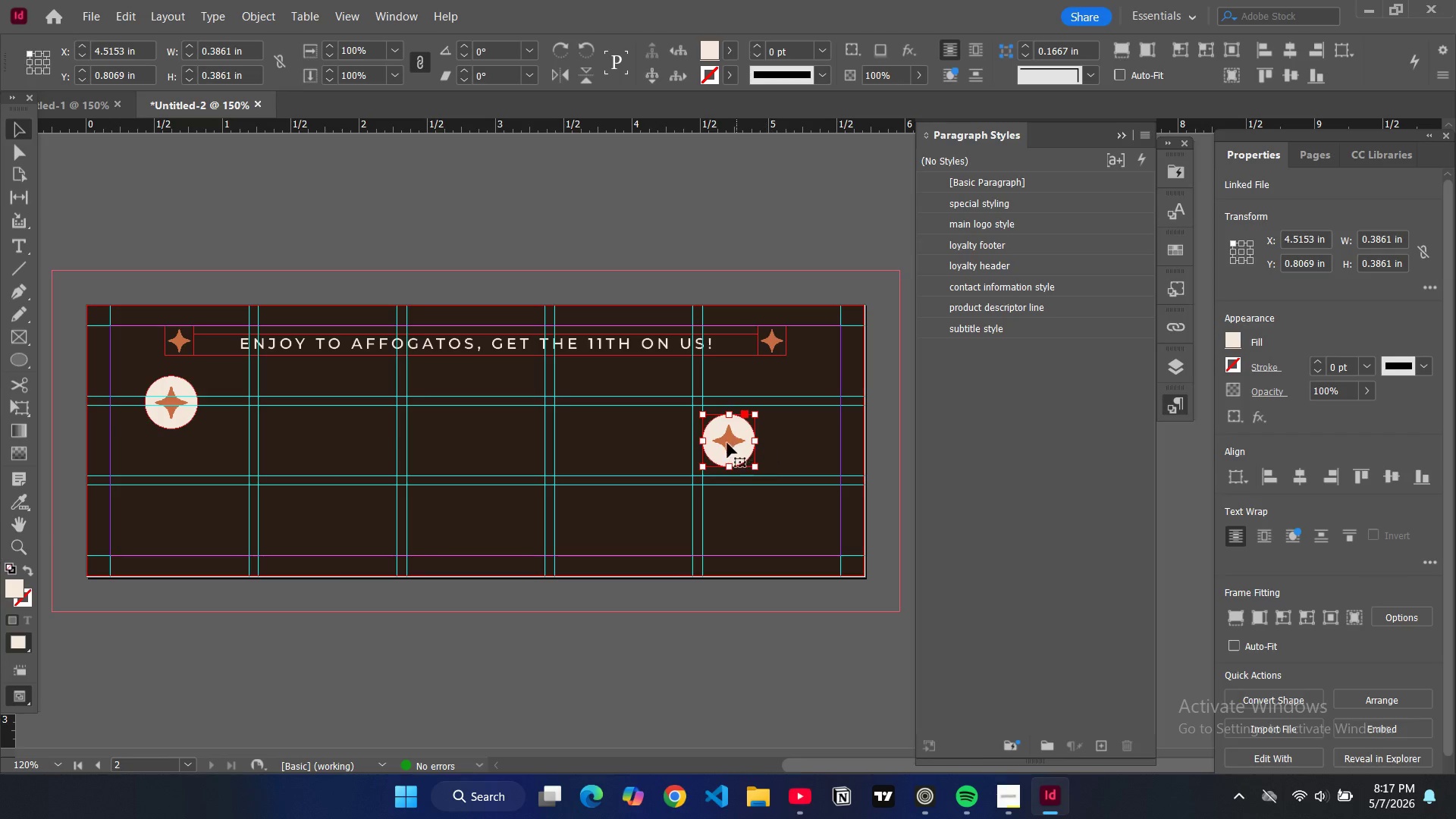 
left_click_drag(start_coordinate=[729, 443], to_coordinate=[274, 406])
 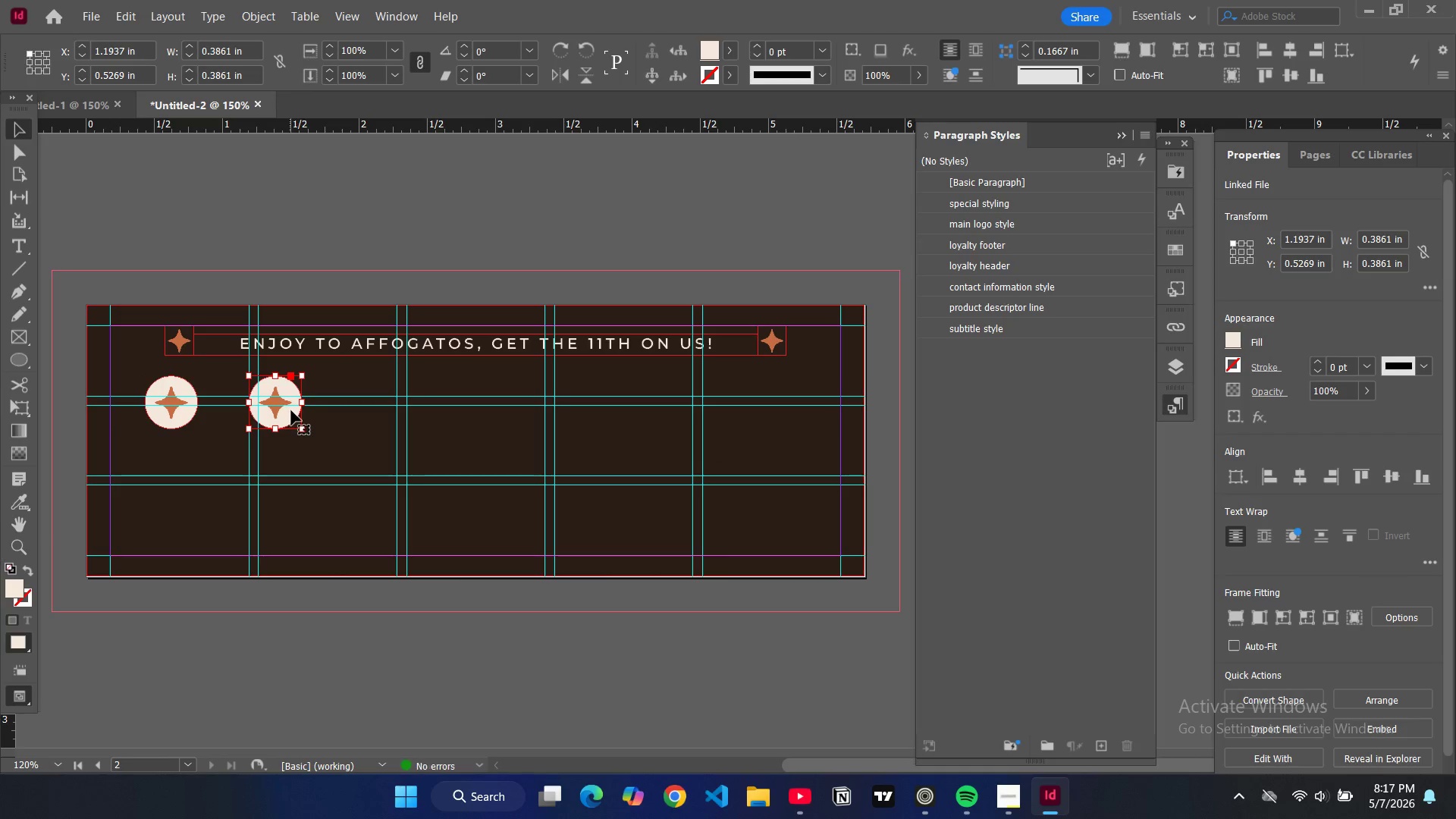 
key(Control+V)
 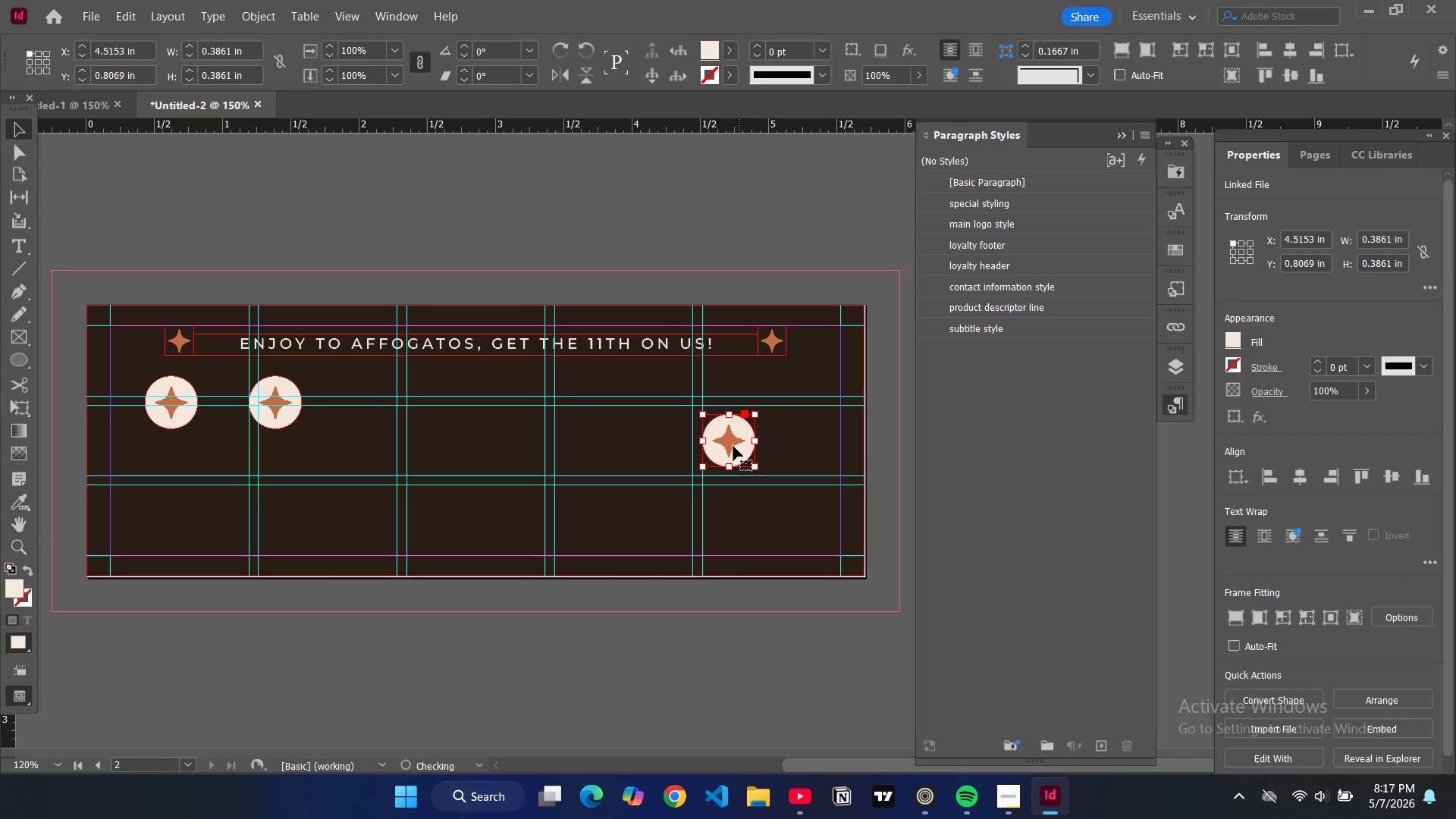 
left_click_drag(start_coordinate=[733, 446], to_coordinate=[391, 407])
 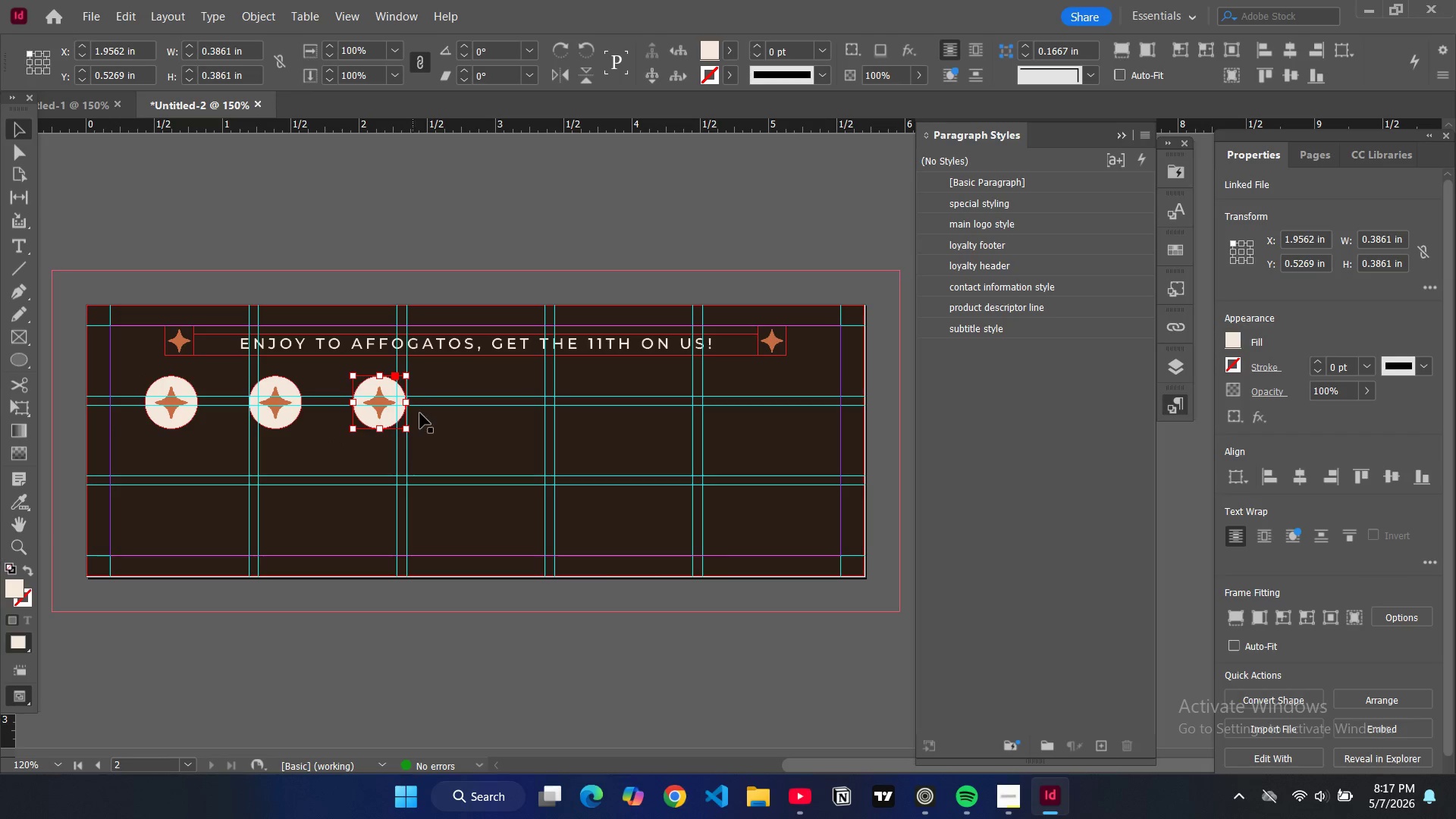 
key(Control+V)
 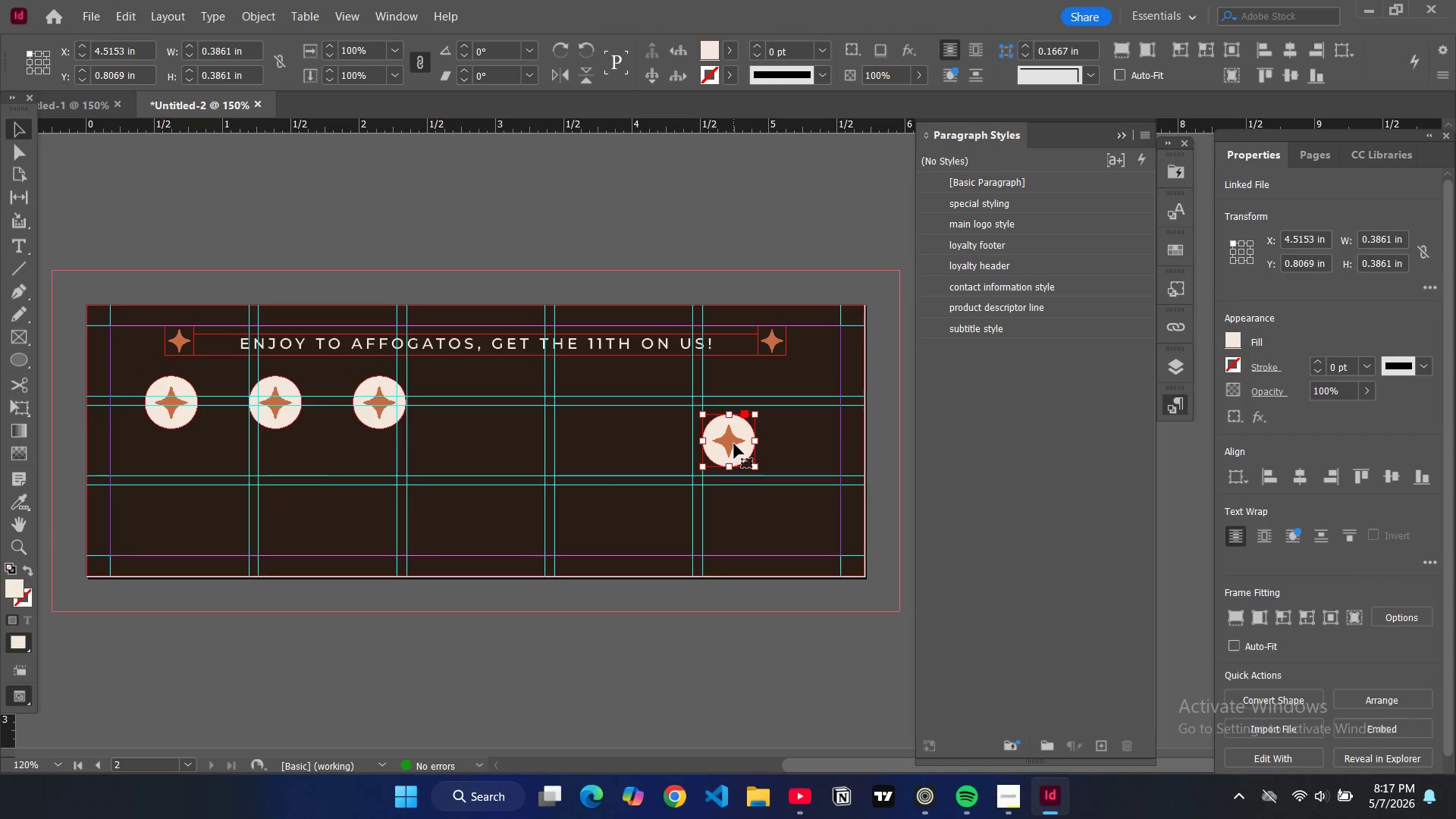 
left_click_drag(start_coordinate=[734, 444], to_coordinate=[492, 405])
 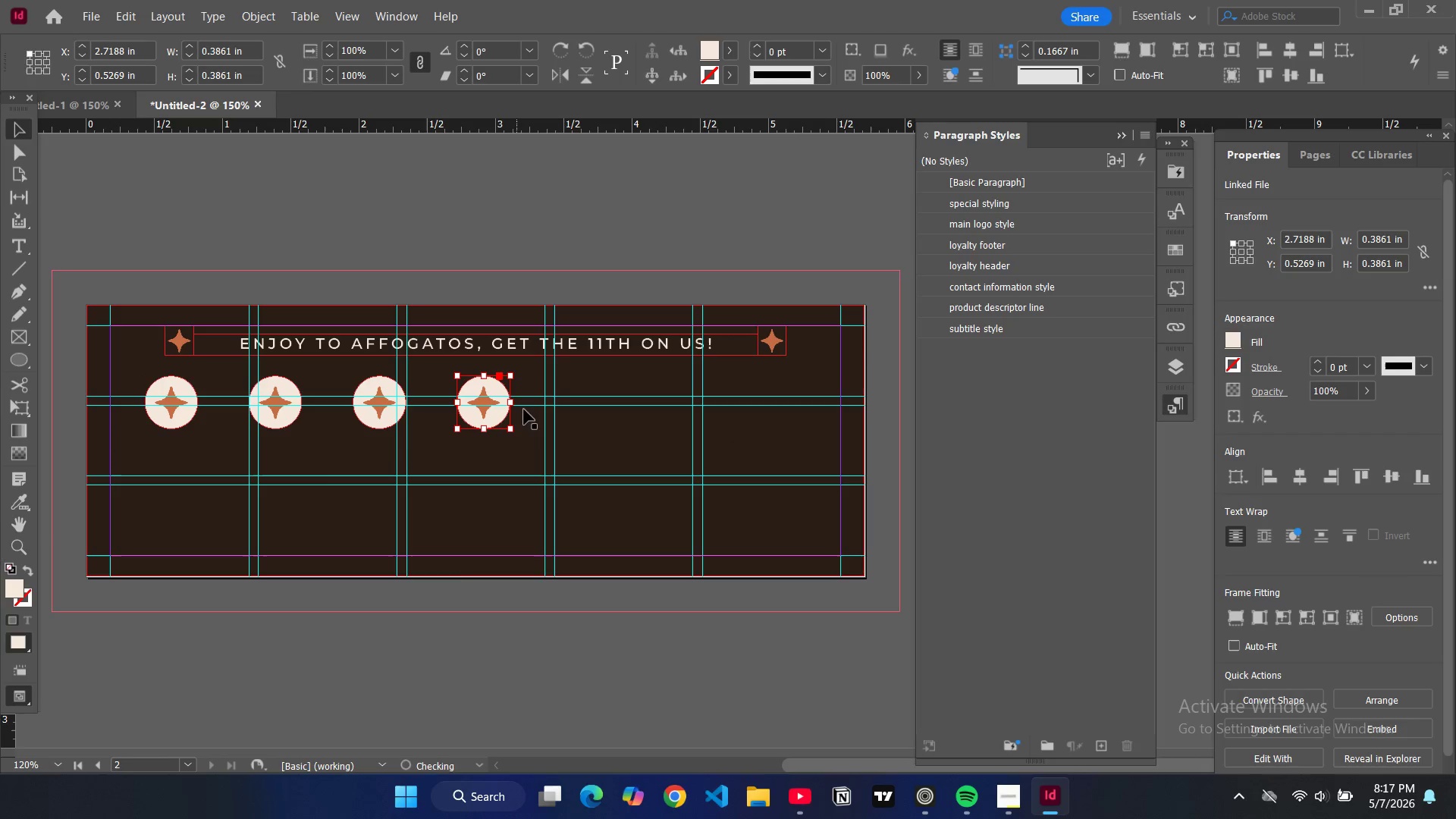 
key(Control+V)
 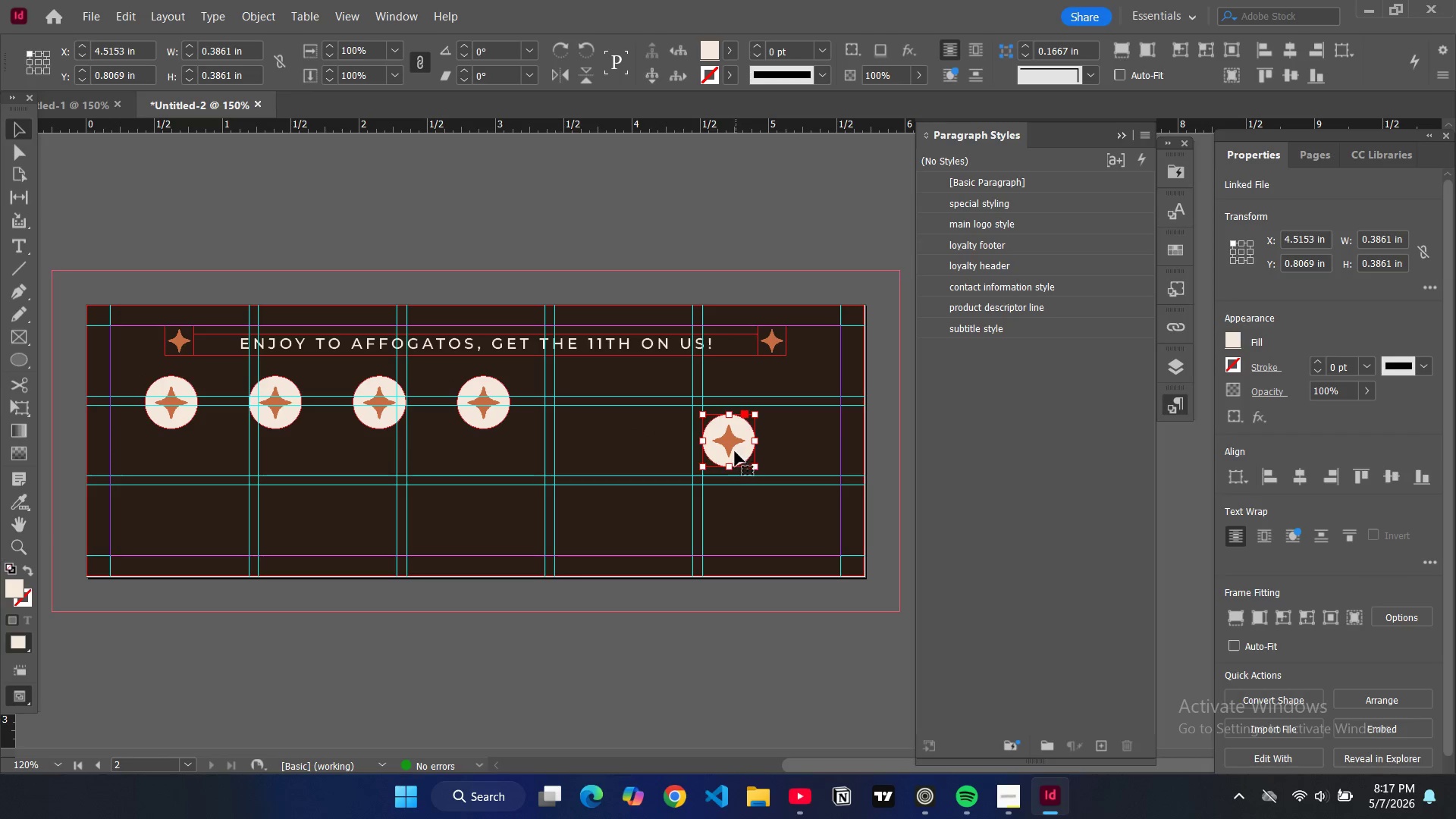 
left_click_drag(start_coordinate=[734, 451], to_coordinate=[601, 413])
 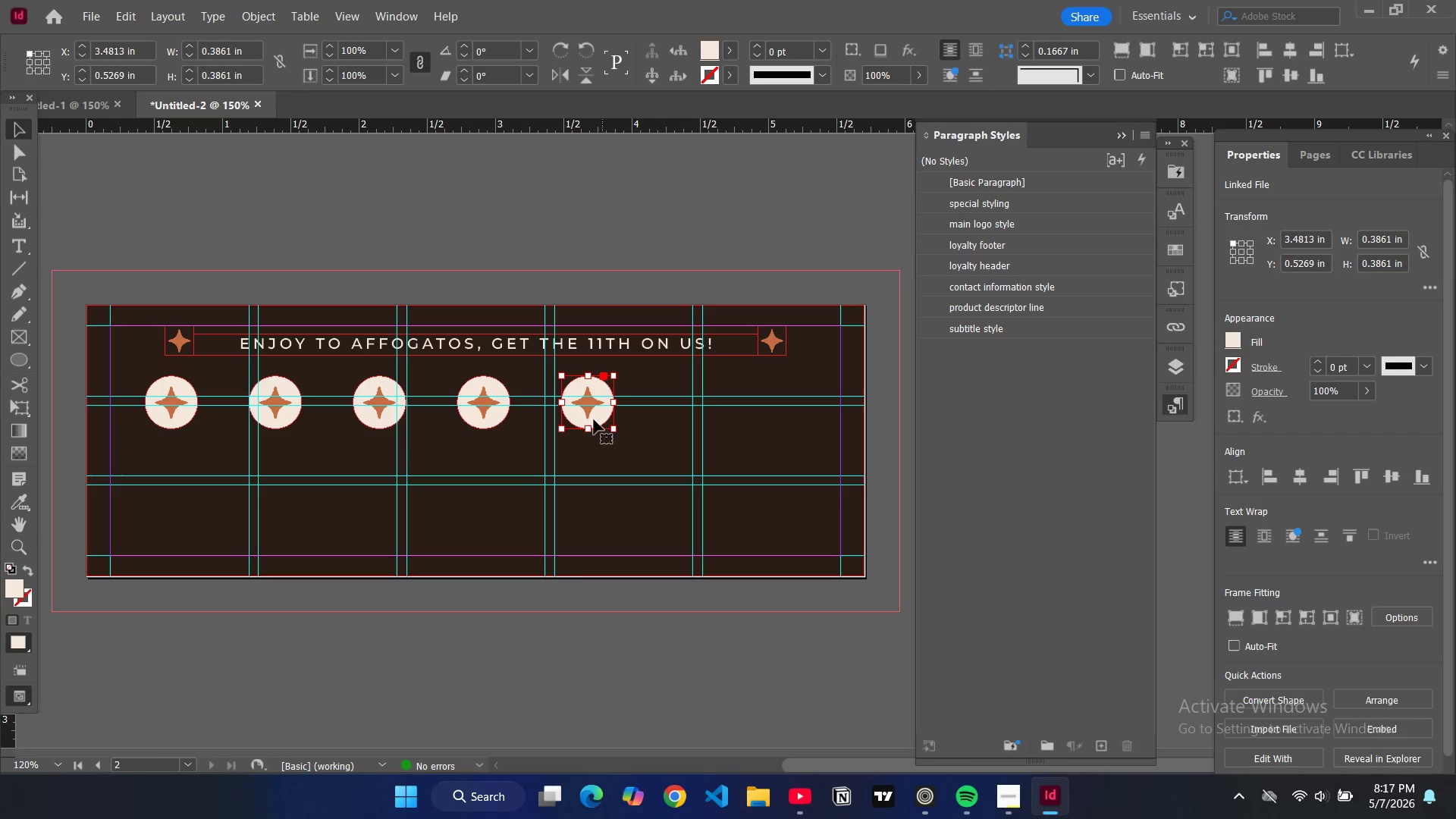 
hold_key(key=ControlLeft, duration=3.78)
hold_key(key=ShiftLeft, duration=1.53)
left_click([494, 417])
 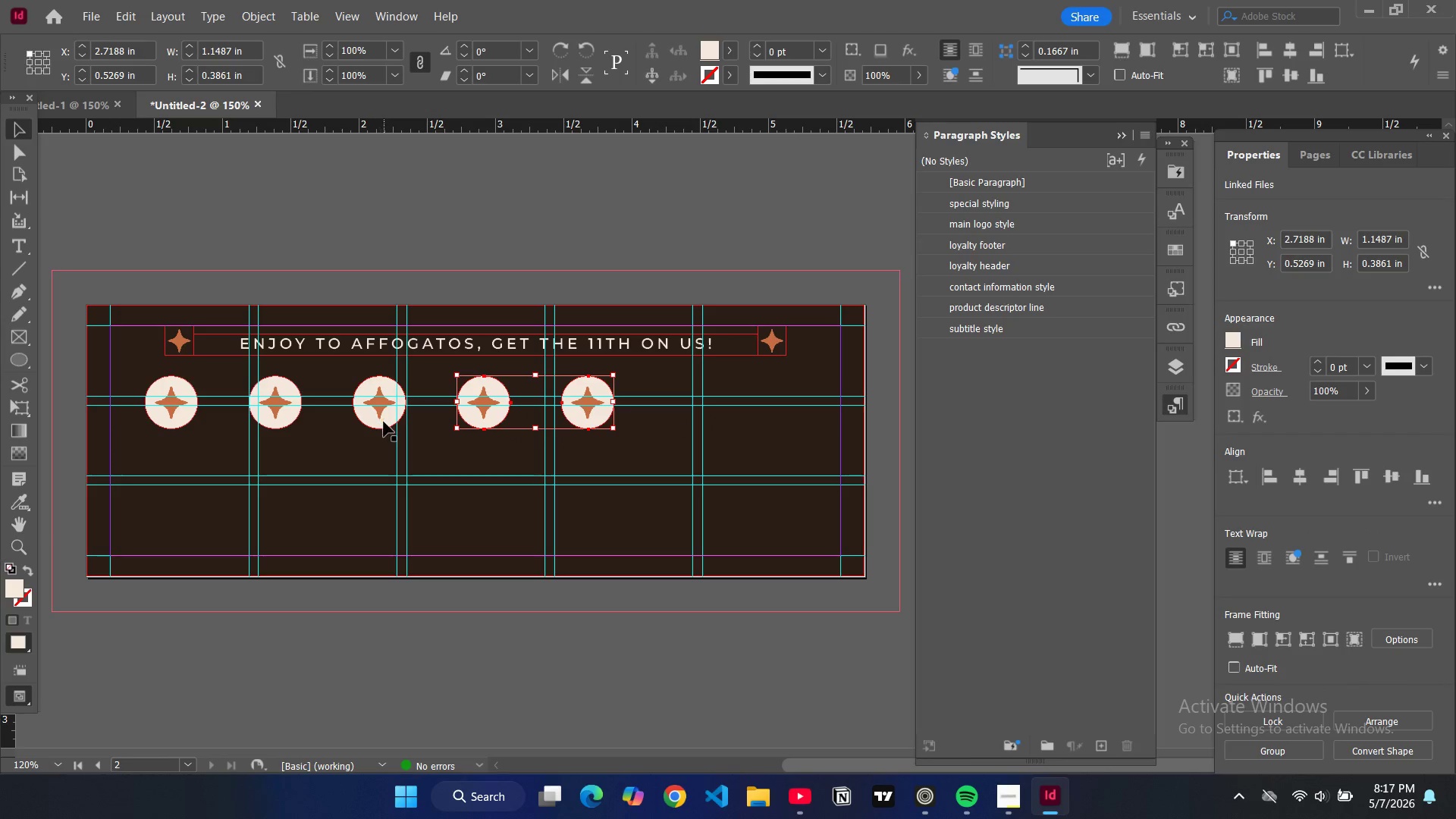 
left_click([384, 422])
 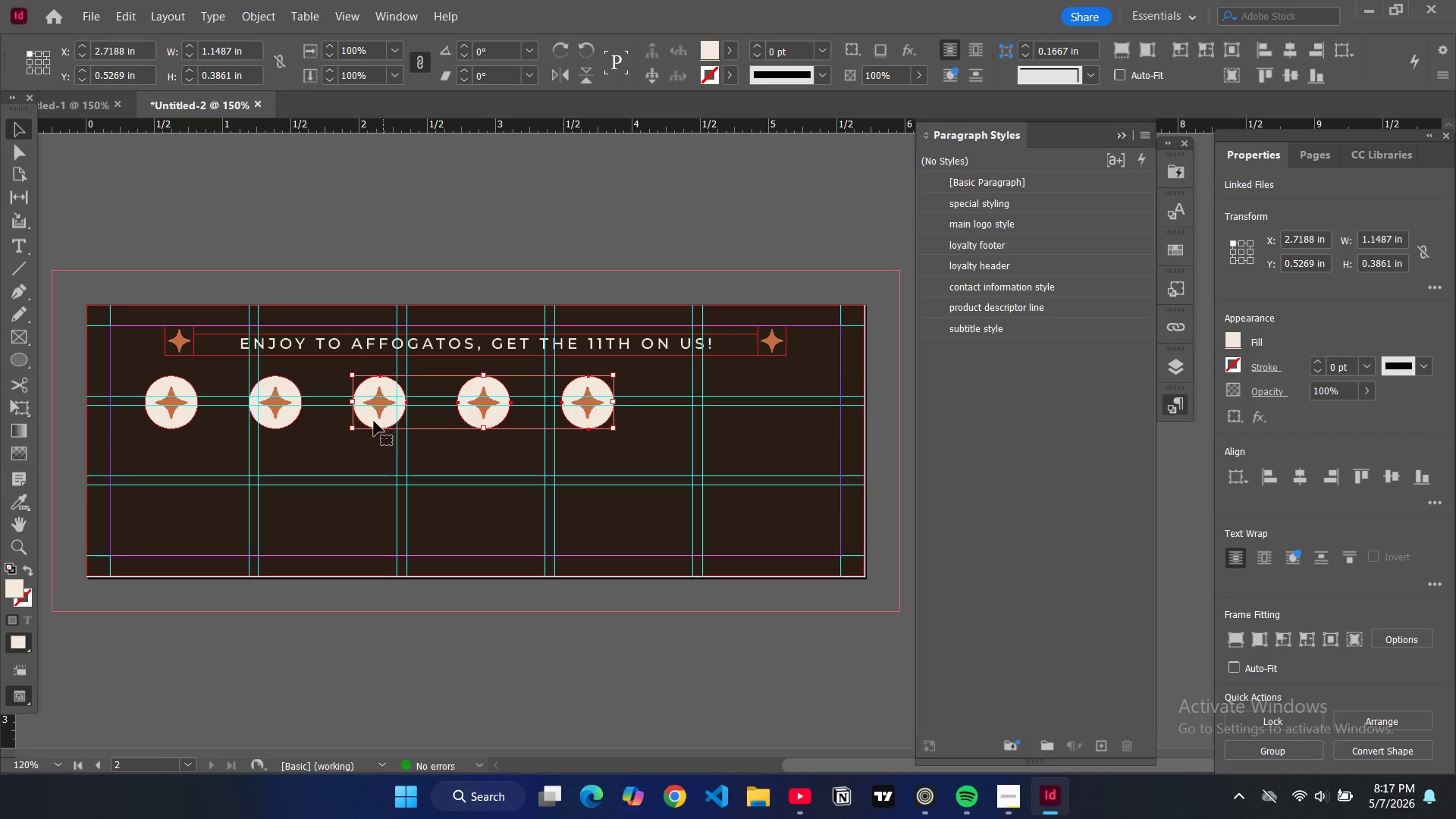 
hold_key(key=ShiftLeft, duration=1.5)
left_click([273, 416])
 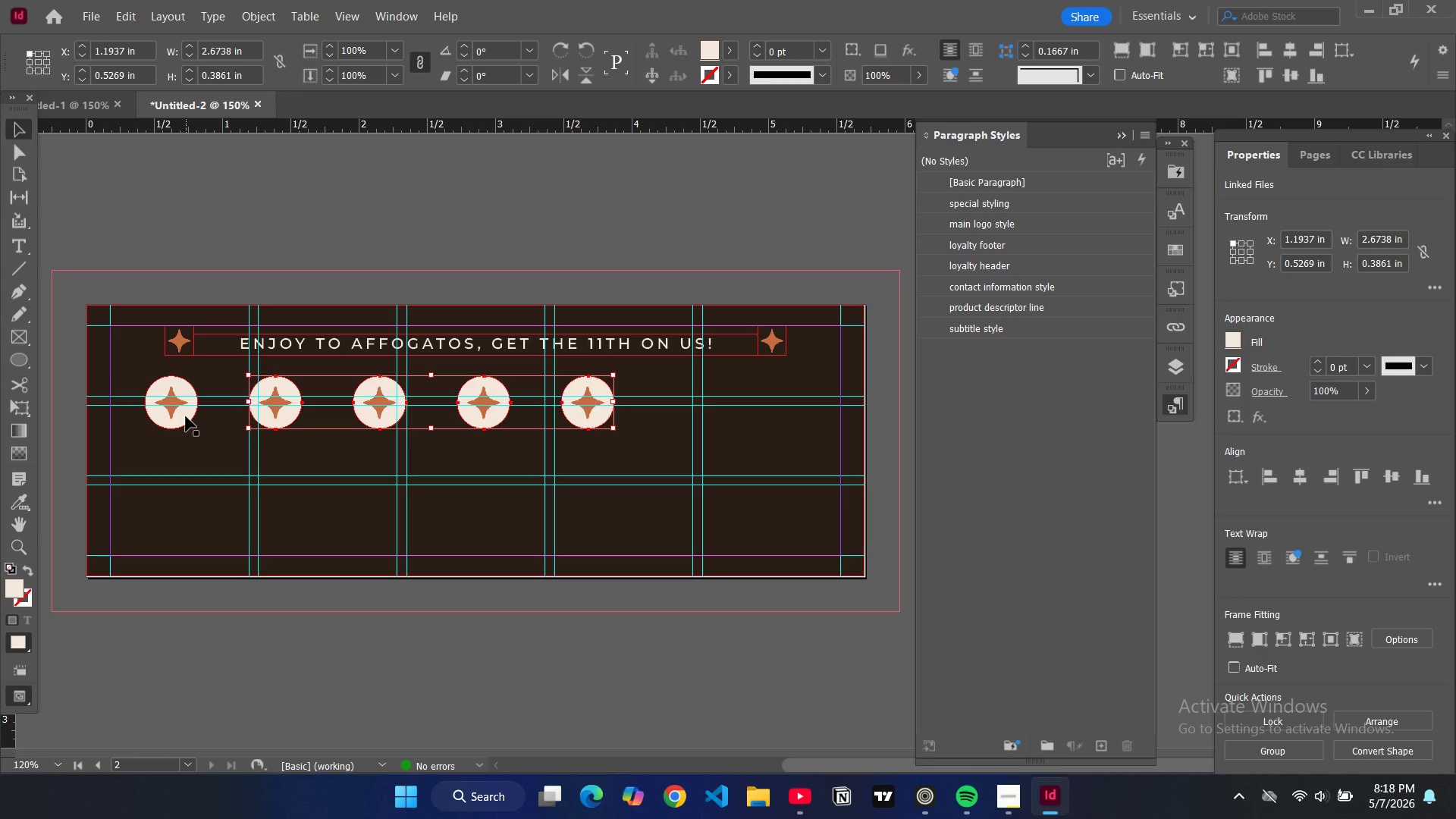 
hold_key(key=ShiftLeft, duration=0.39)
 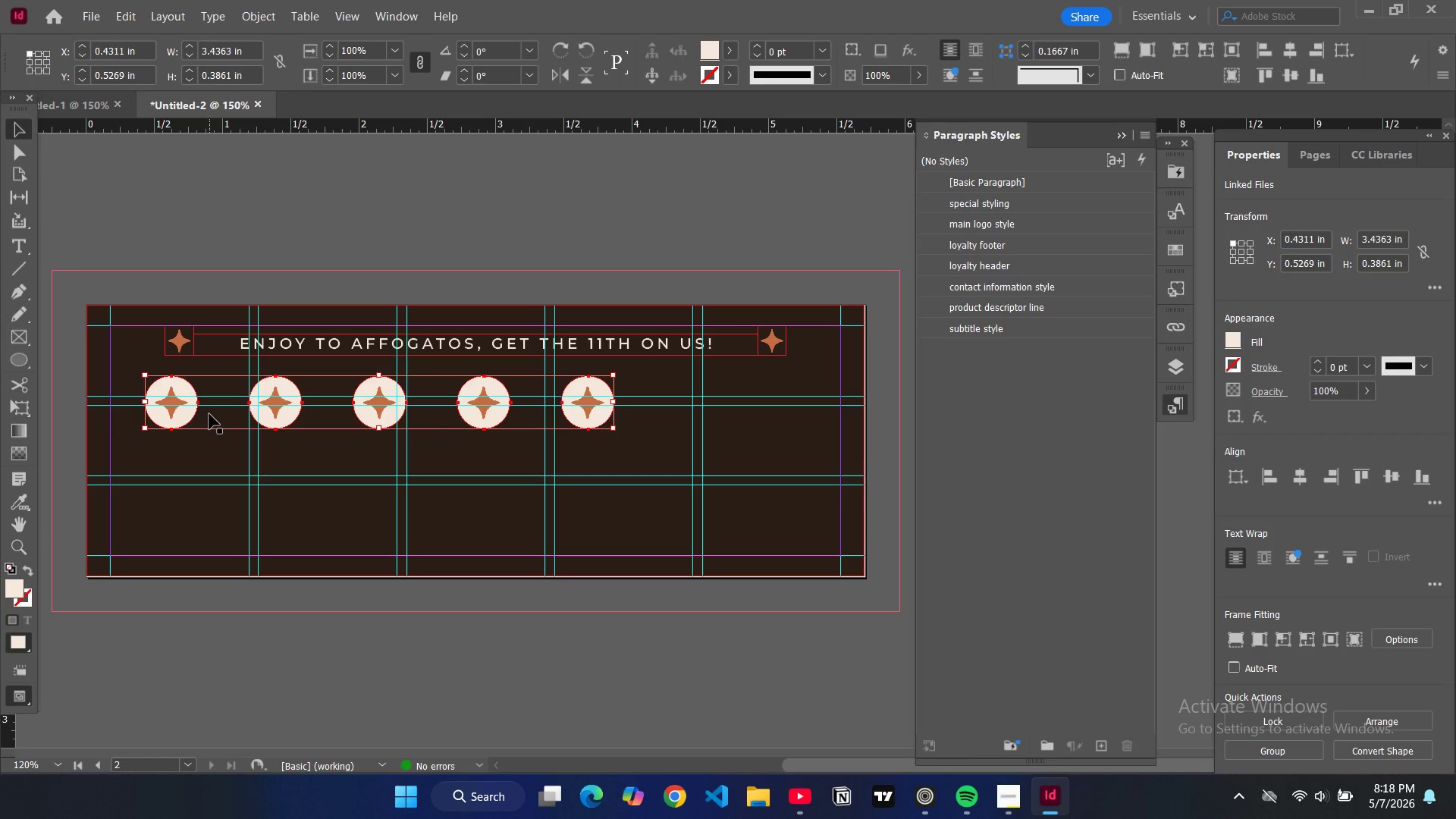 
left_click_drag(start_coordinate=[209, 414], to_coordinate=[295, 415])
 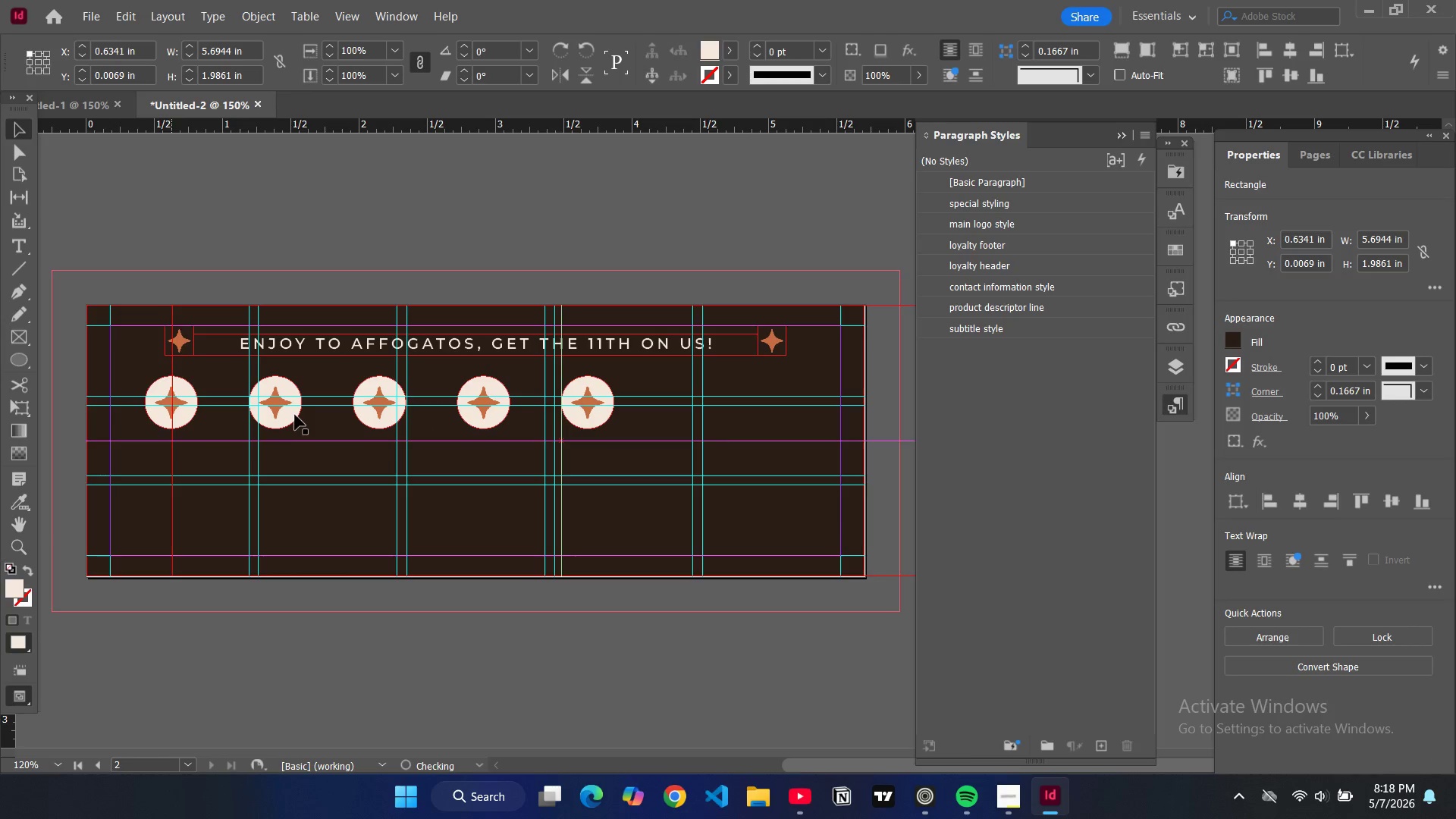 
key(Control+Z)
 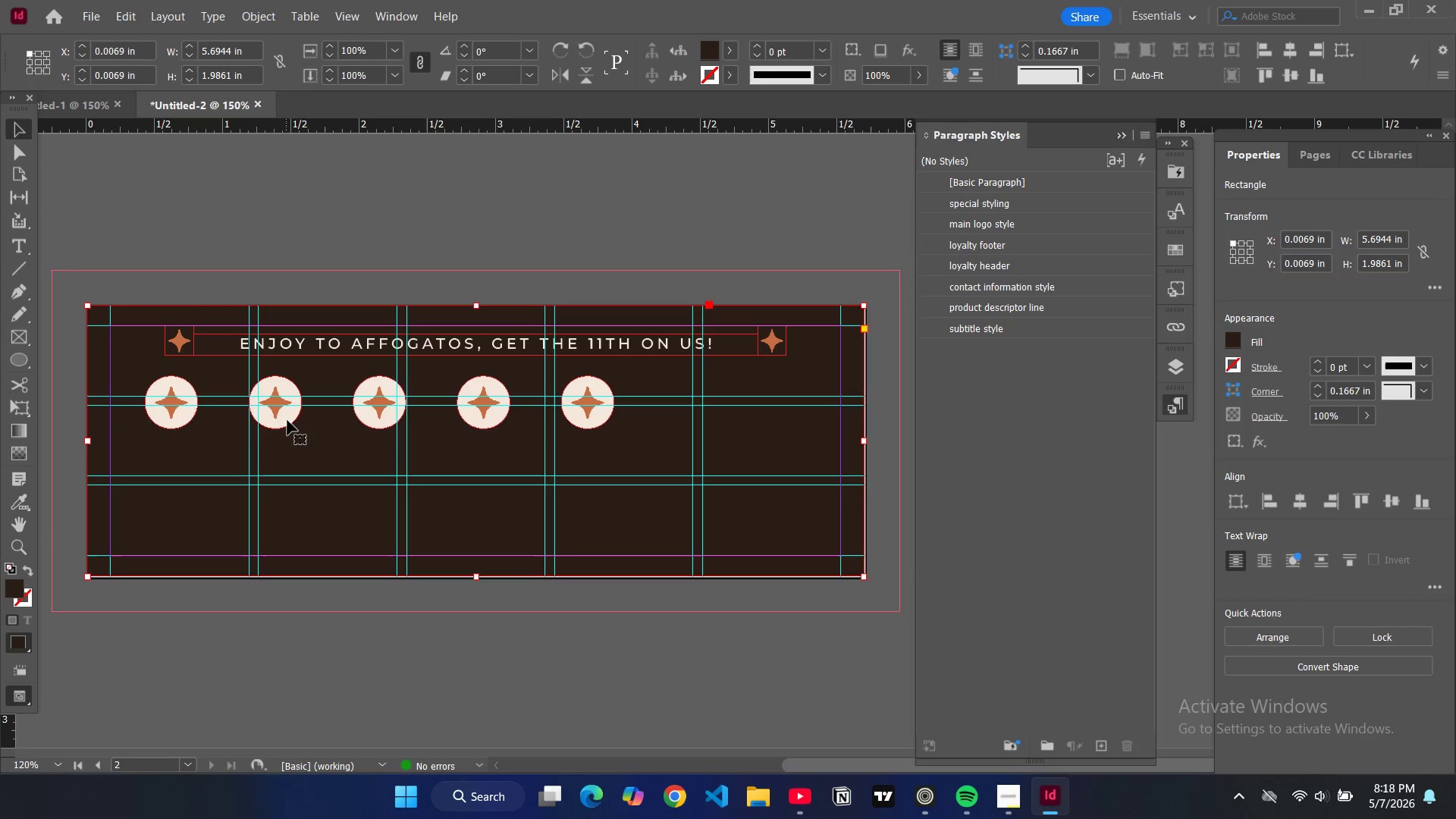 
hold_key(key=ControlLeft, duration=4.26)
 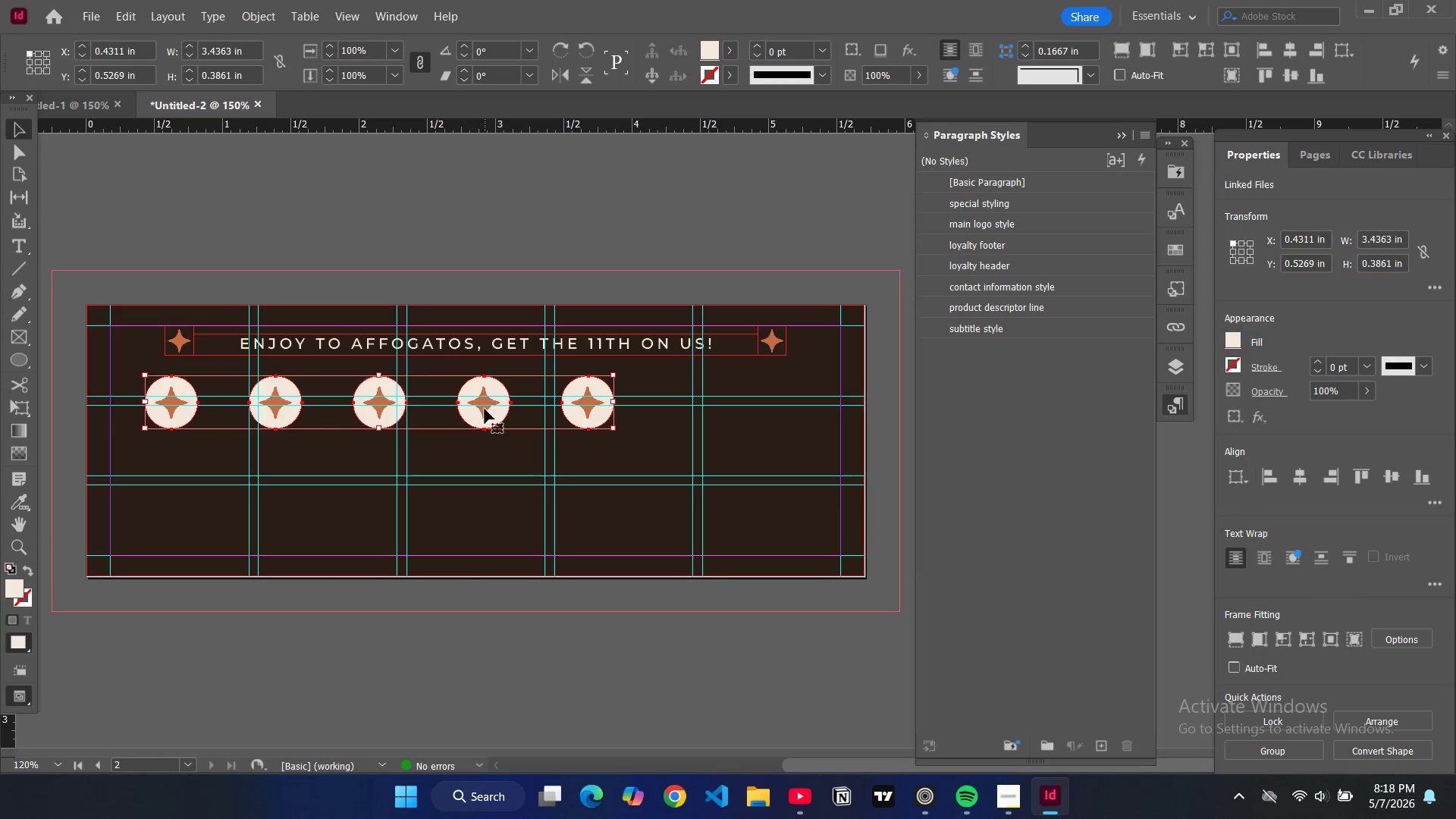 
hold_key(key=ShiftLeft, duration=1.51)
 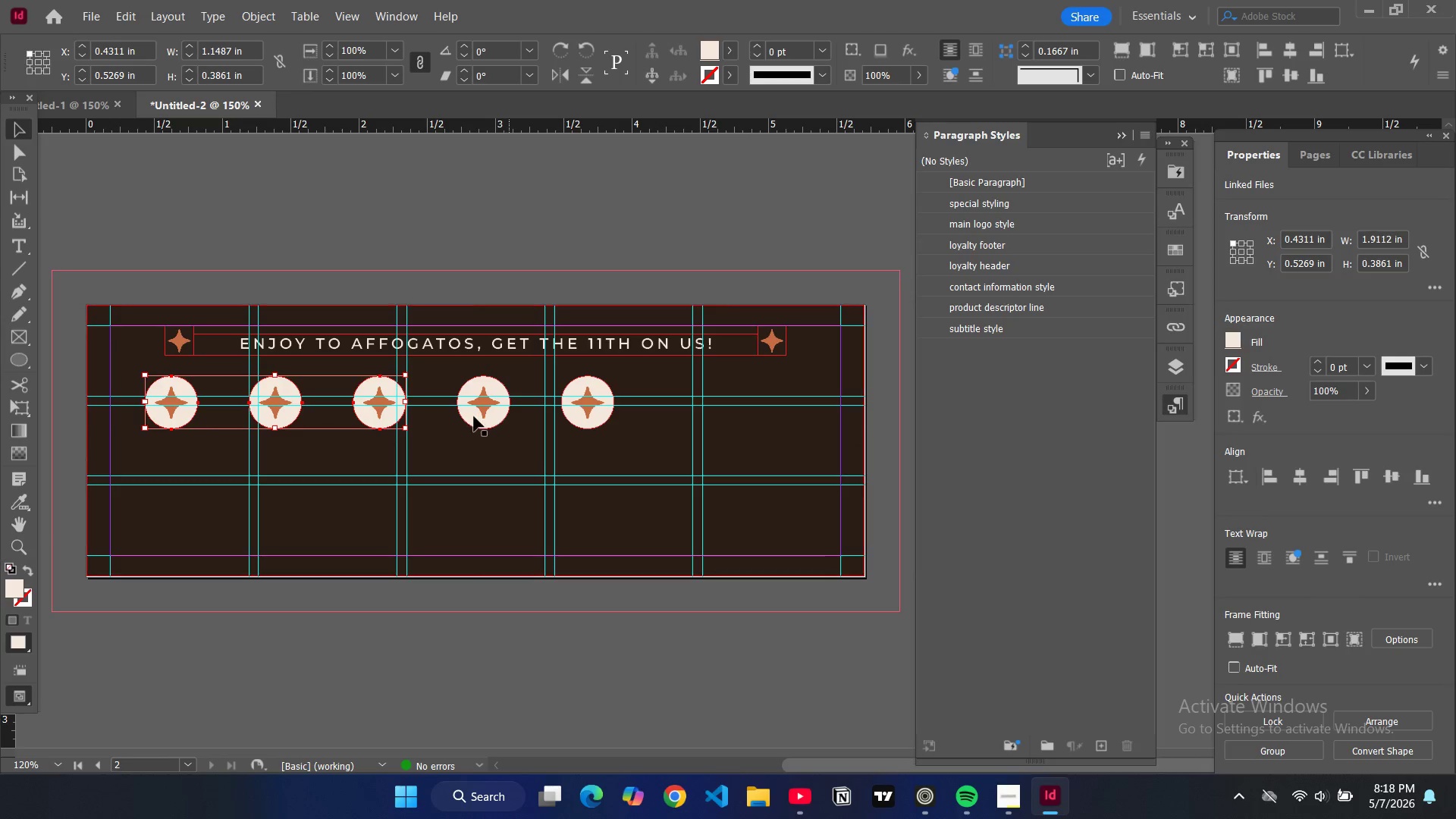 
hold_key(key=ShiftLeft, duration=1.5)
left_click([472, 417])
 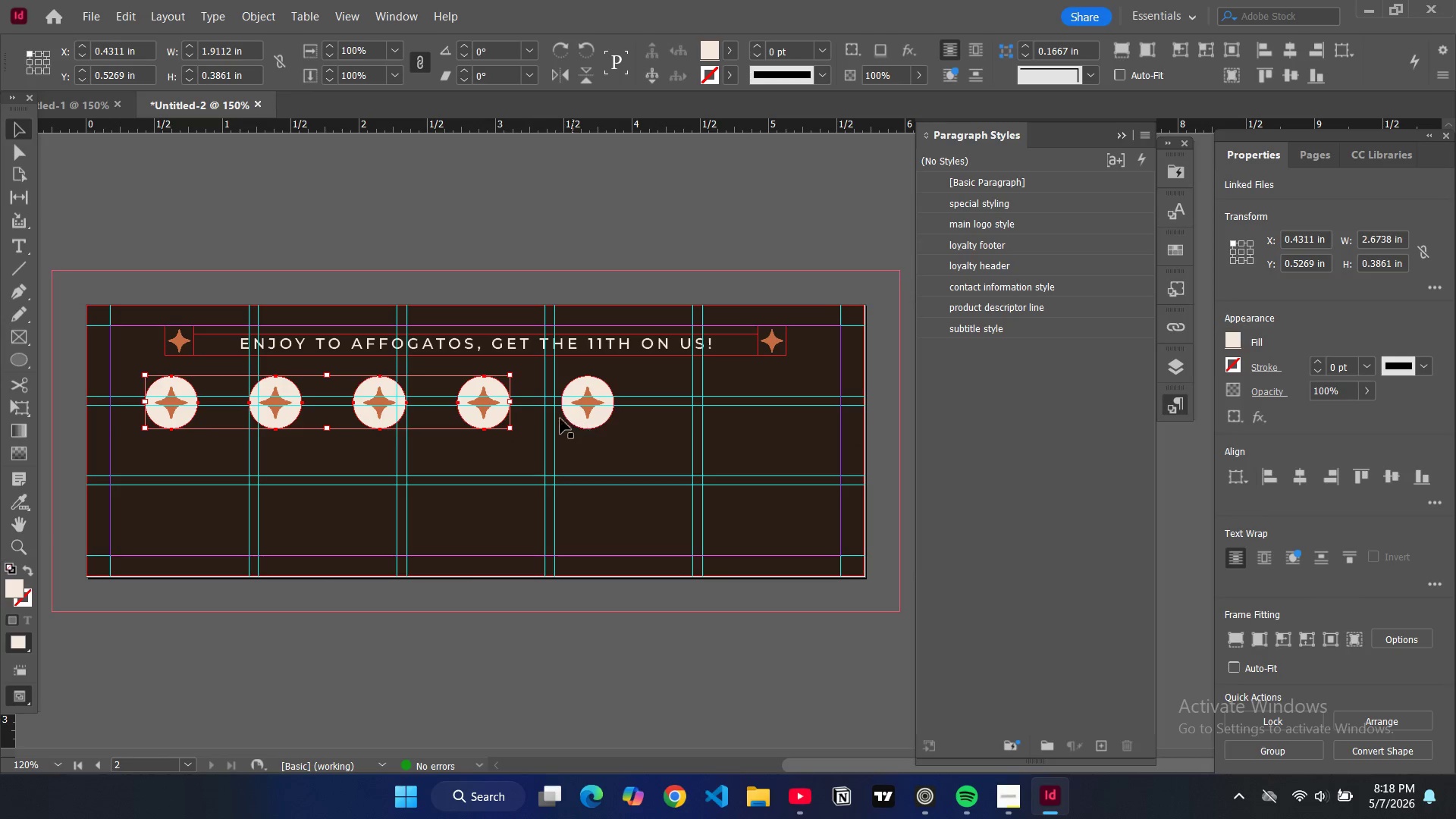 
hold_key(key=ShiftLeft, duration=1.0)
left_click([567, 416])
 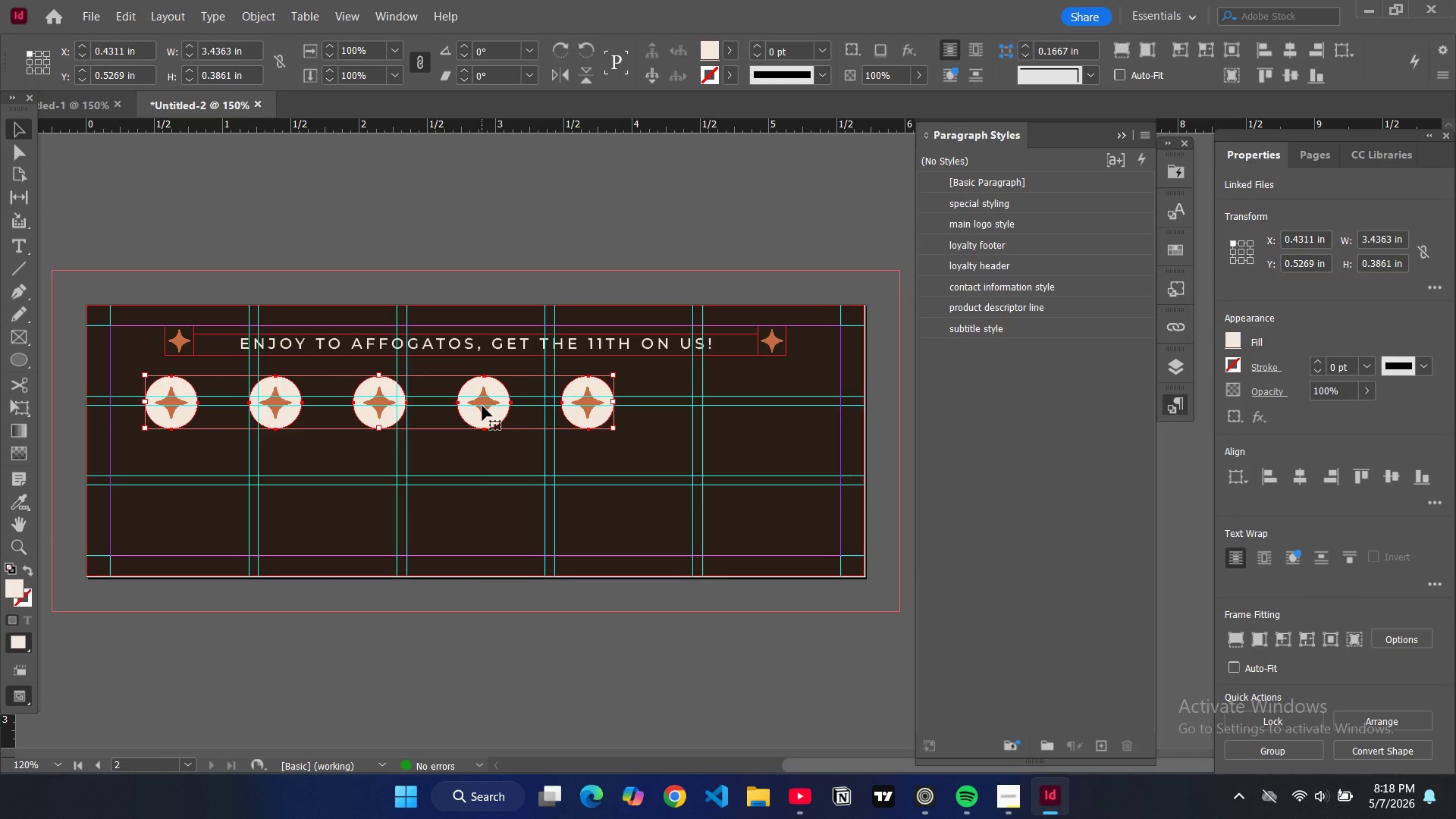 
left_click_drag(start_coordinate=[485, 408], to_coordinate=[581, 405])
 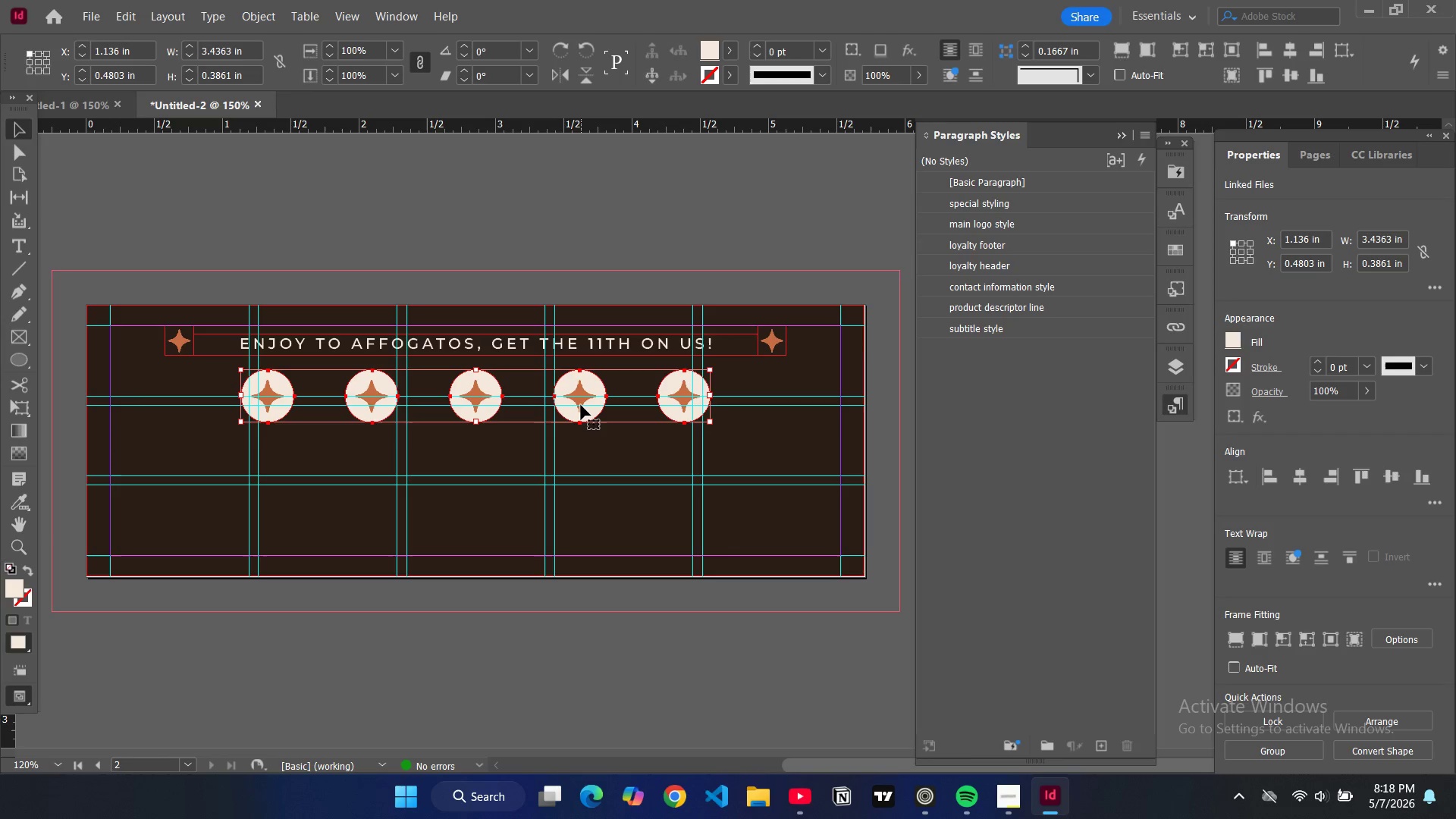 
key(Control+V)
 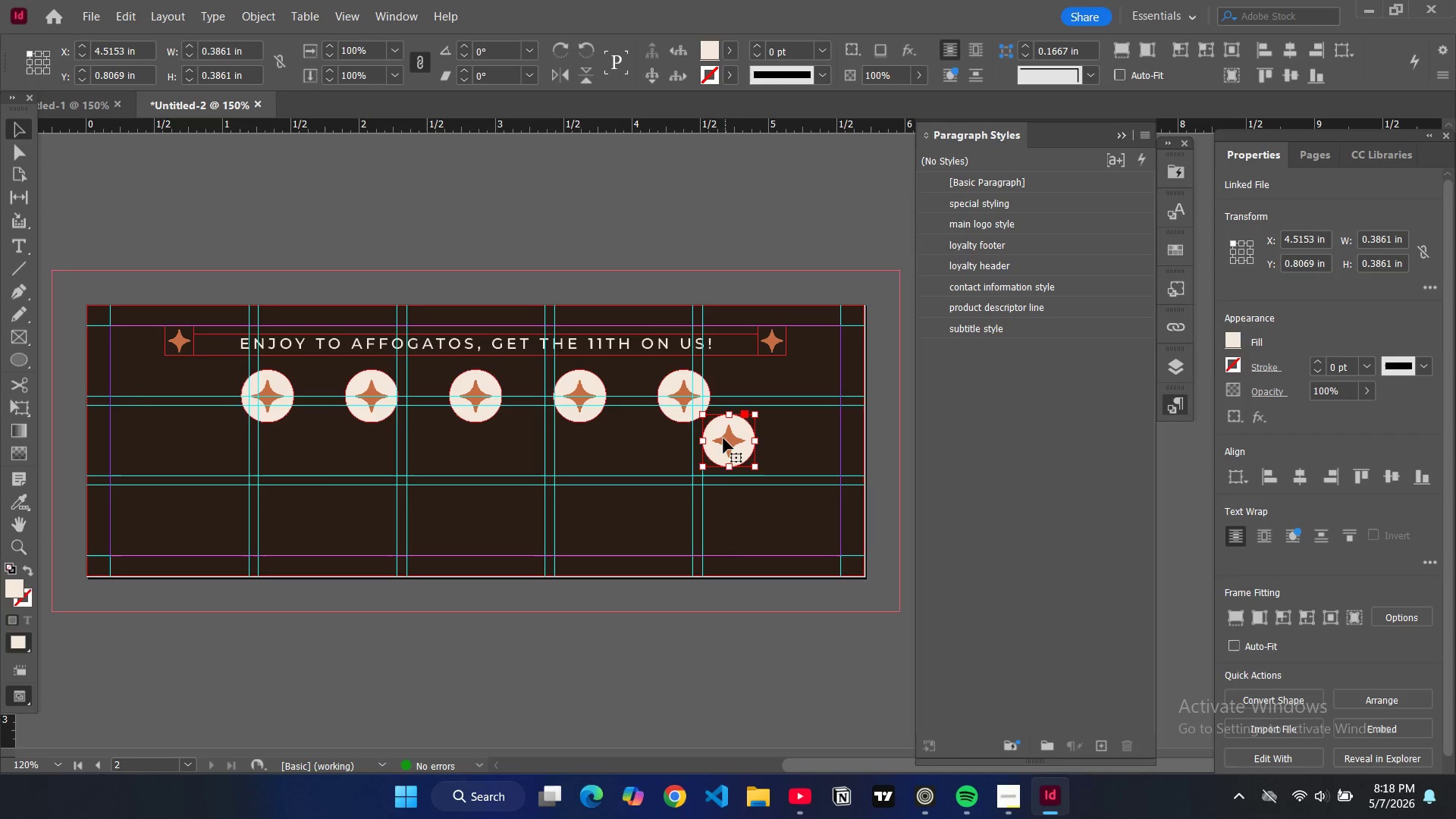 
key(Control+Z)
 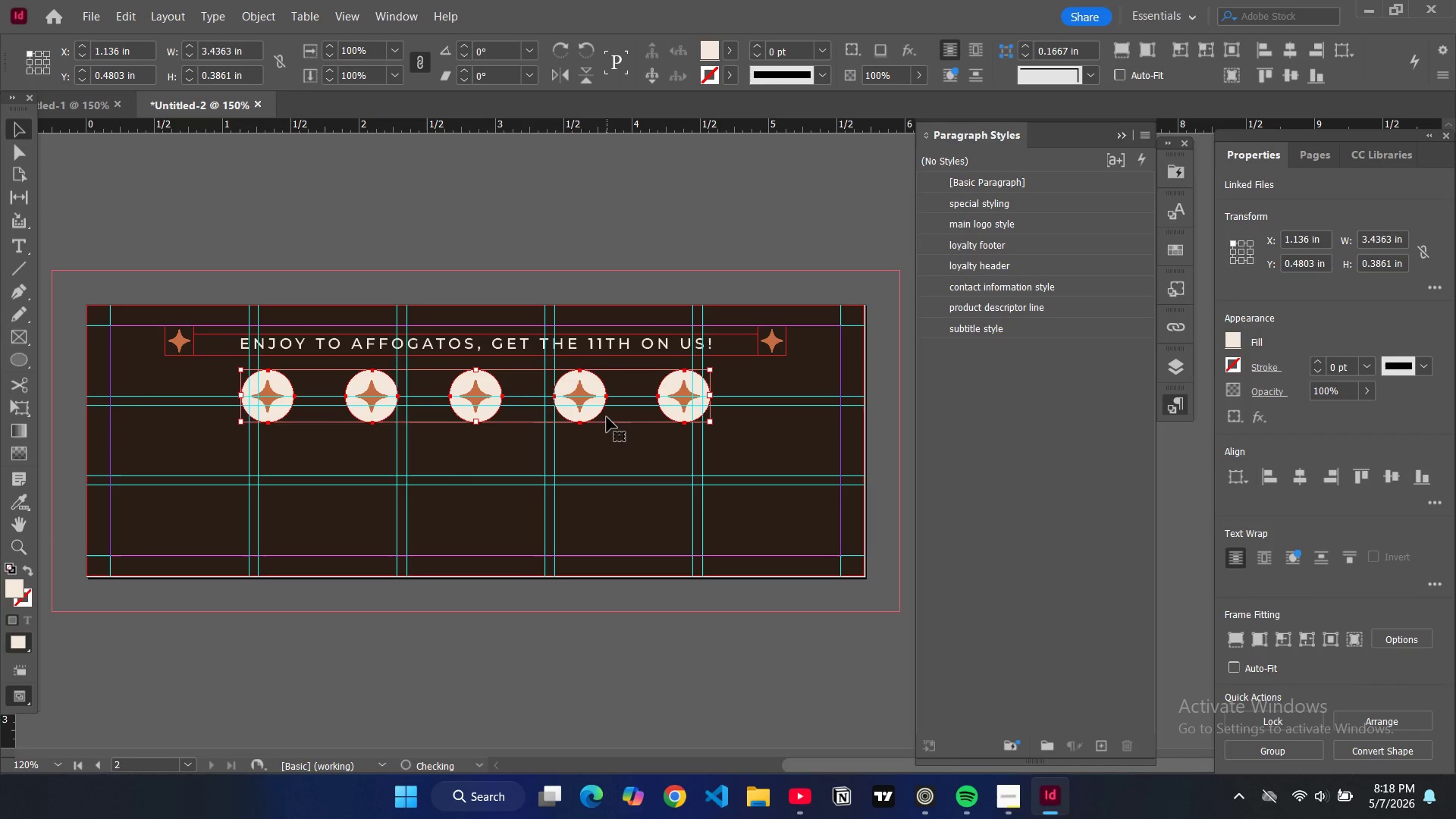 
left_click([607, 417])
 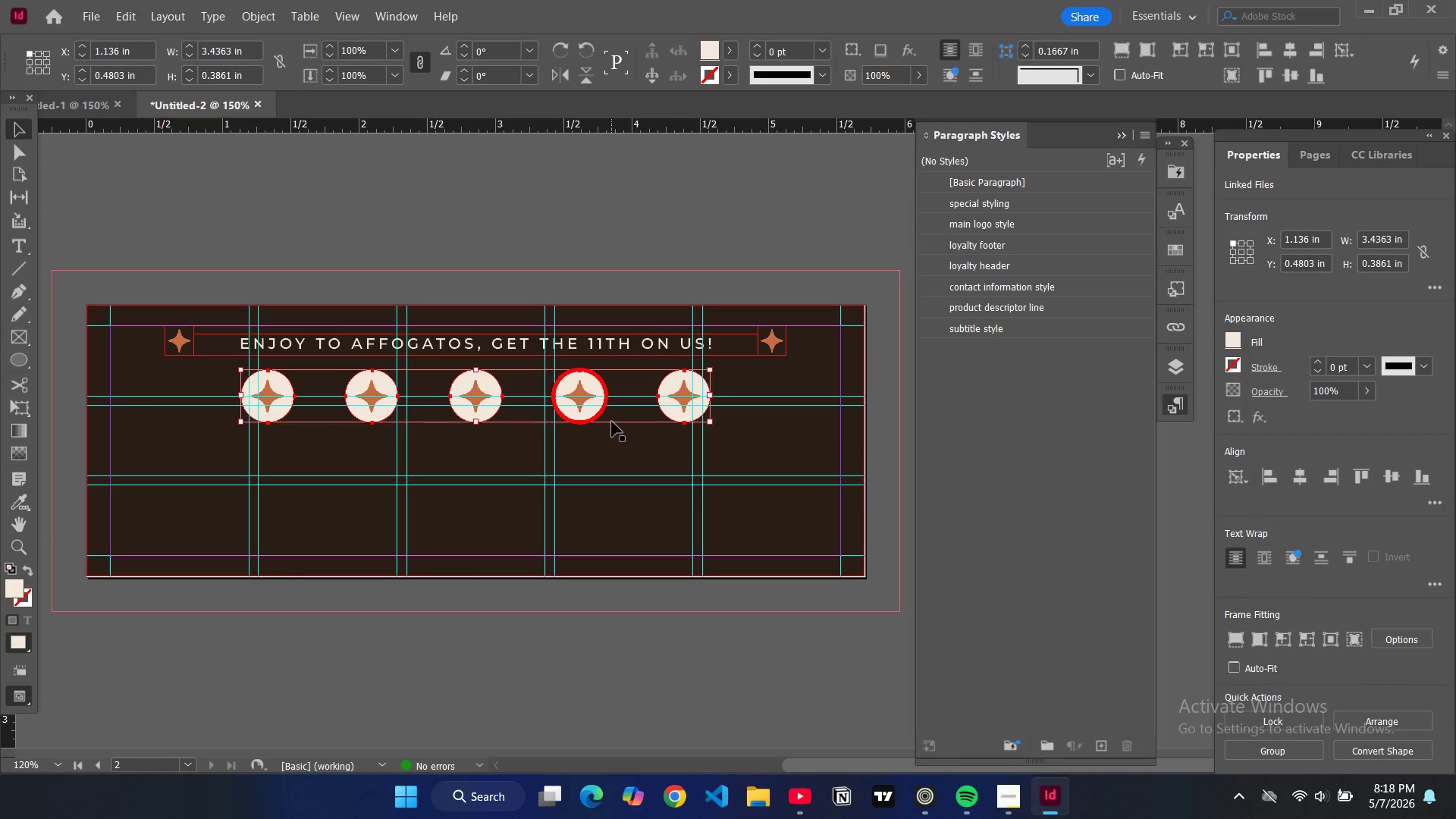 
left_click([612, 422])
 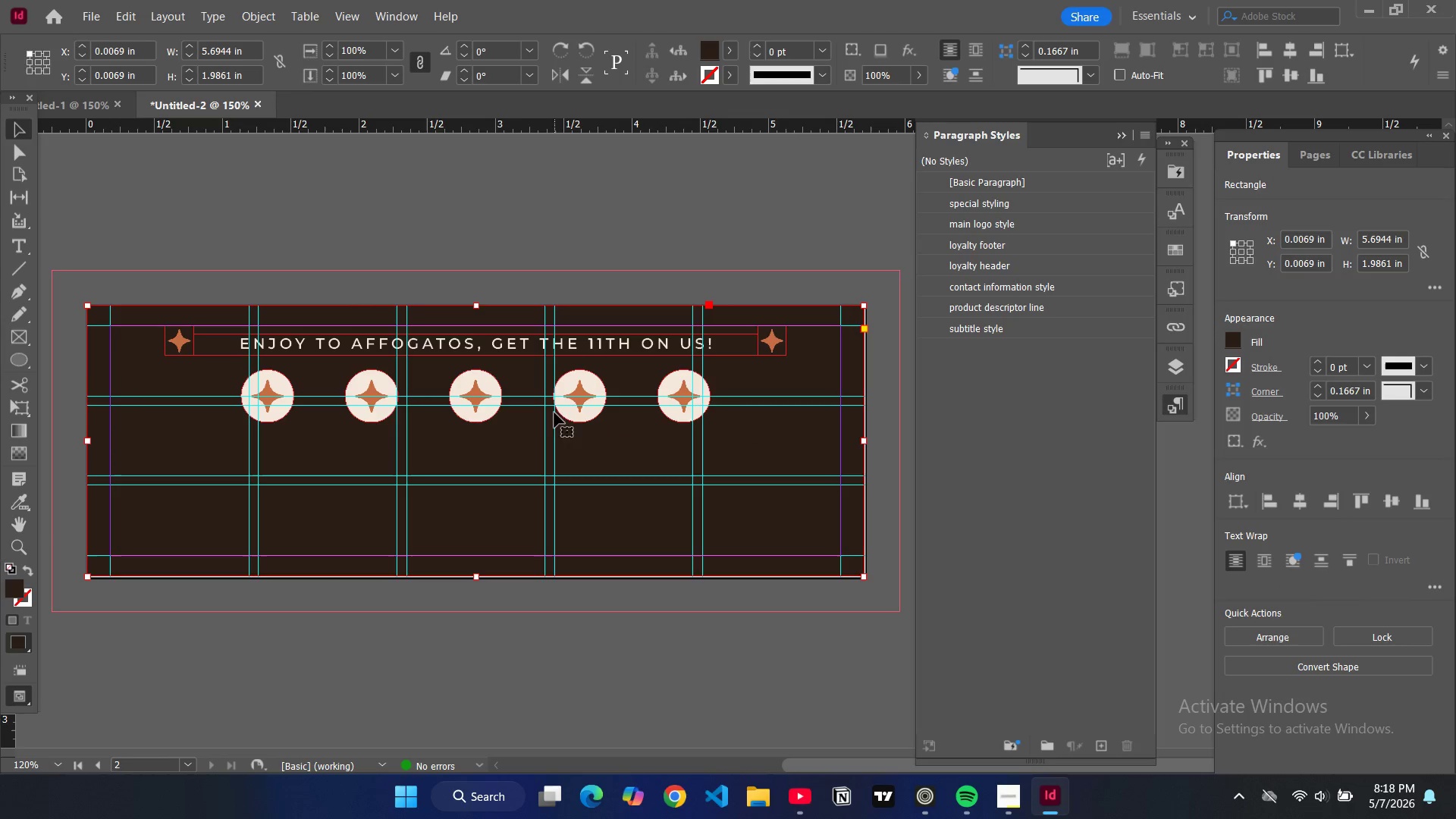 
left_click([476, 414])
 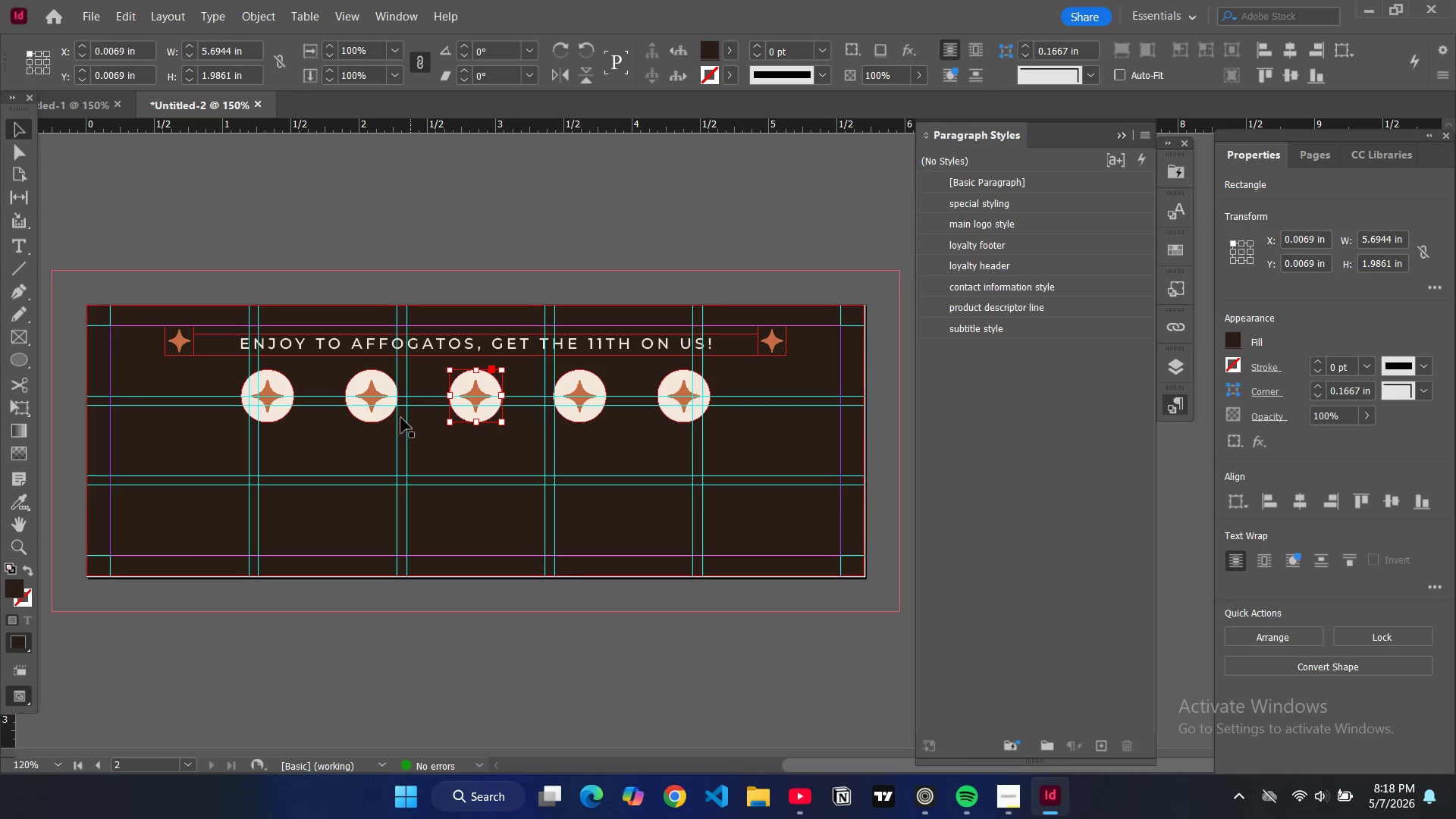 
hold_key(key=ShiftLeft, duration=1.52)
left_click([379, 416])
 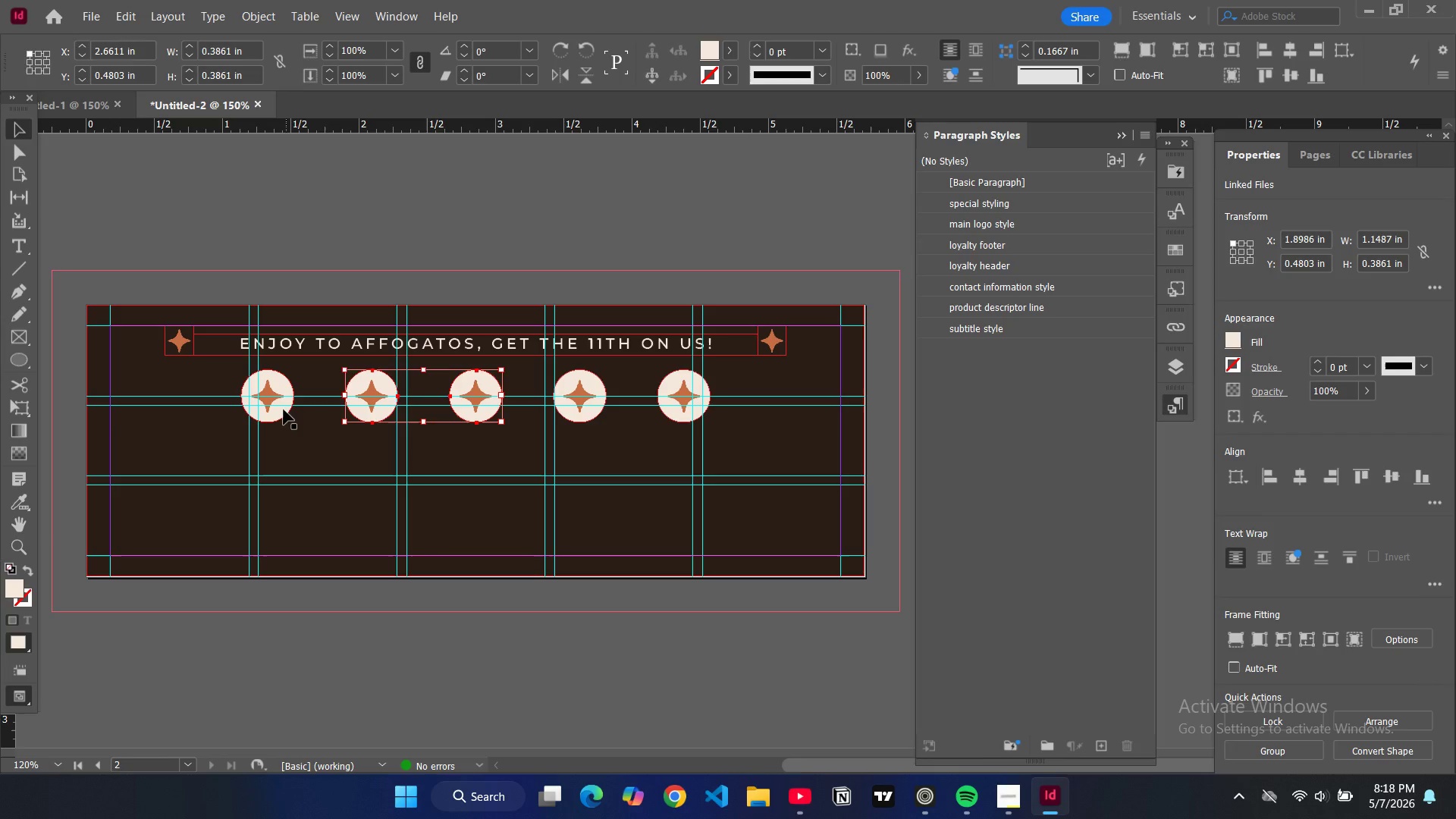 
left_click([284, 410])
 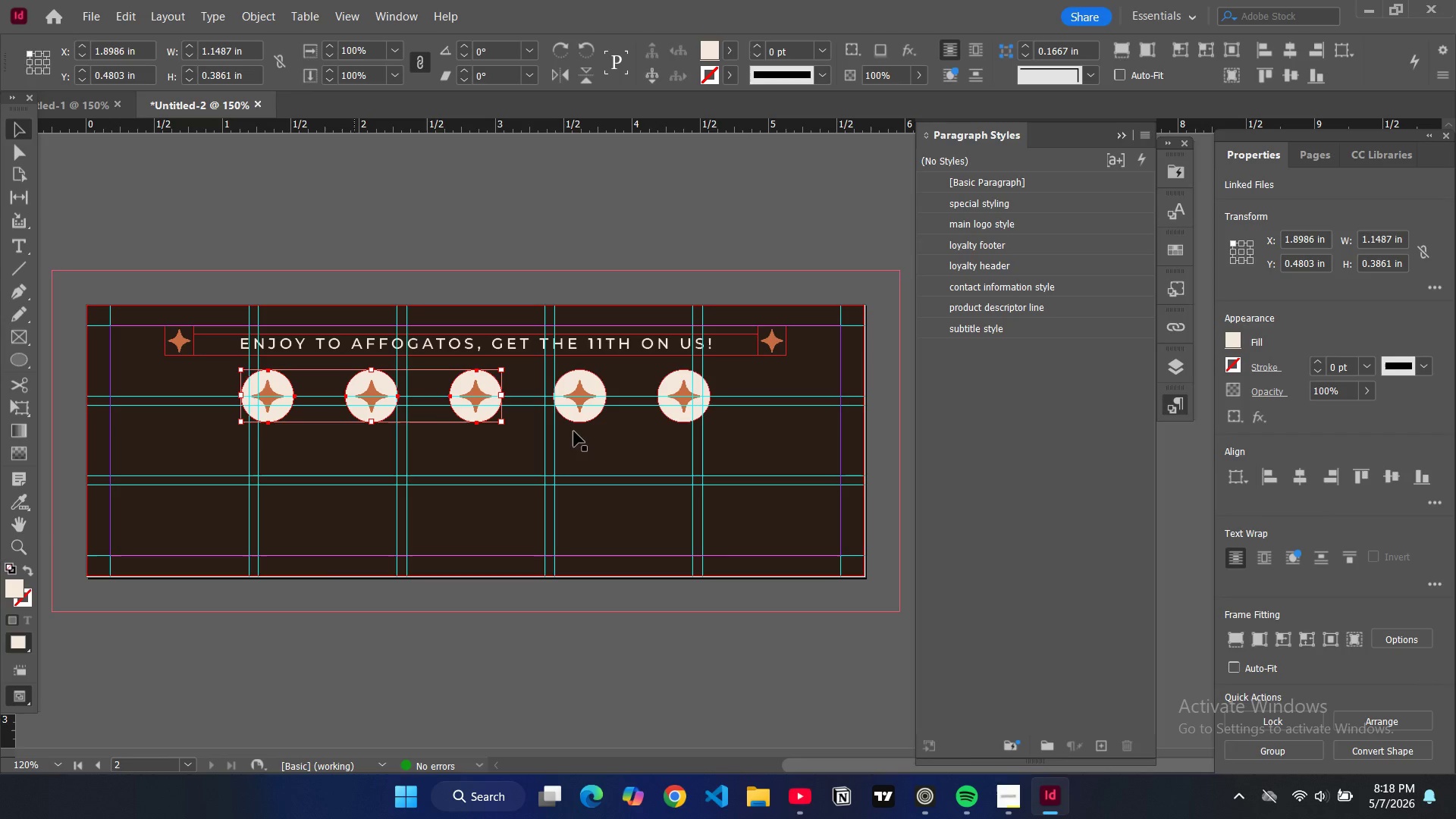 
hold_key(key=ShiftLeft, duration=1.56)
left_click([572, 416])
 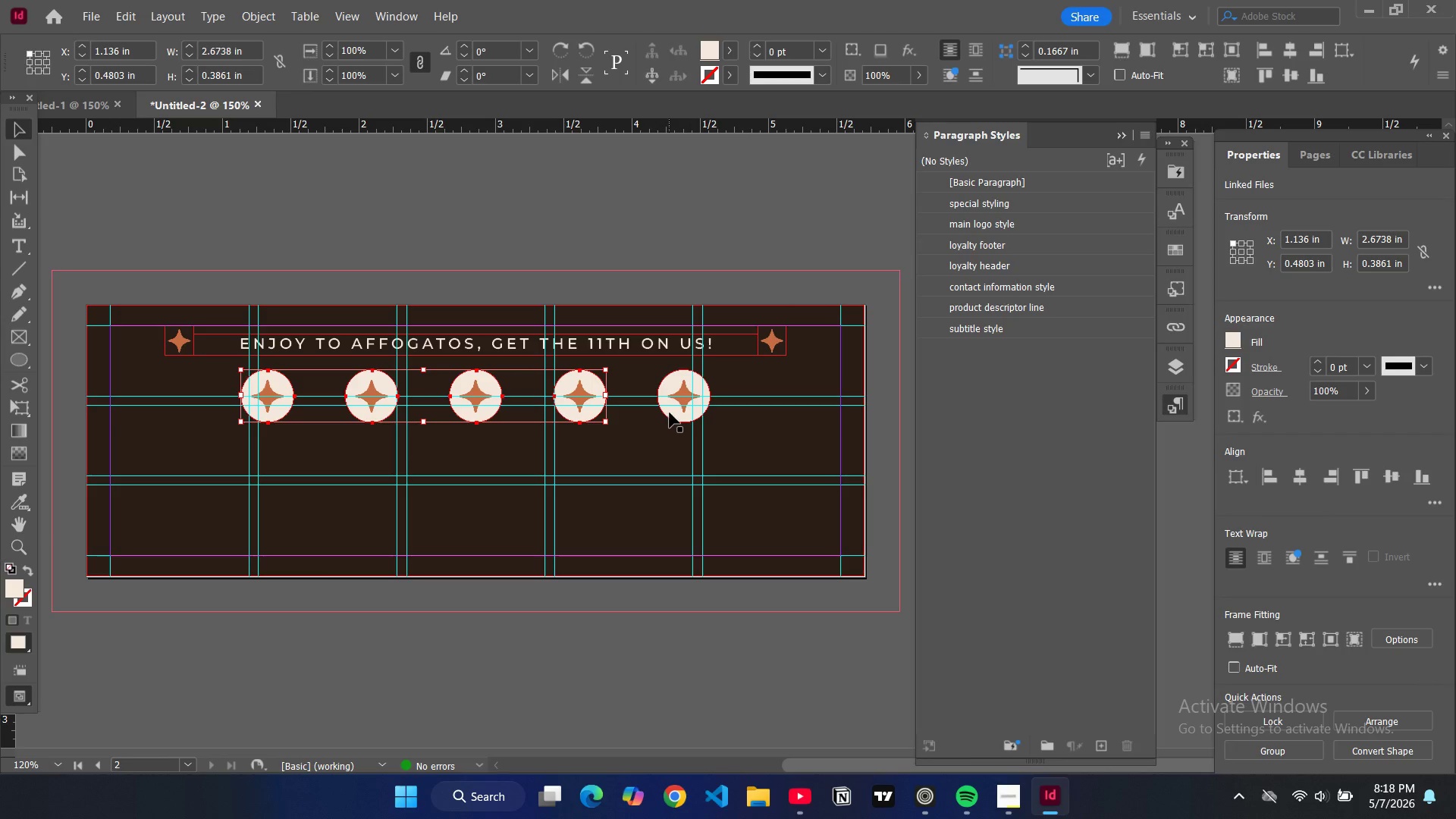 
left_click([670, 413])
 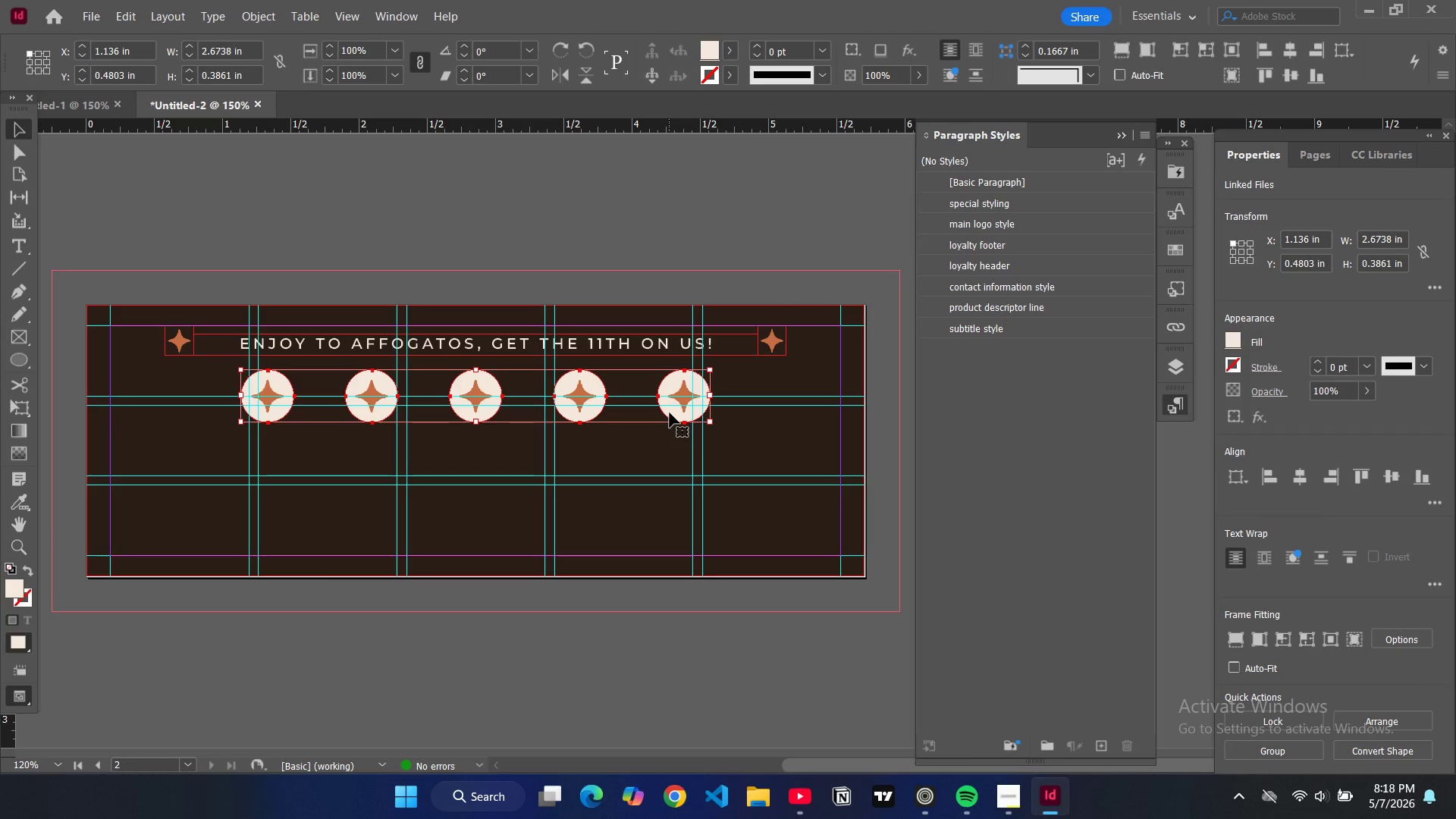 
hold_key(key=ShiftLeft, duration=0.47)
 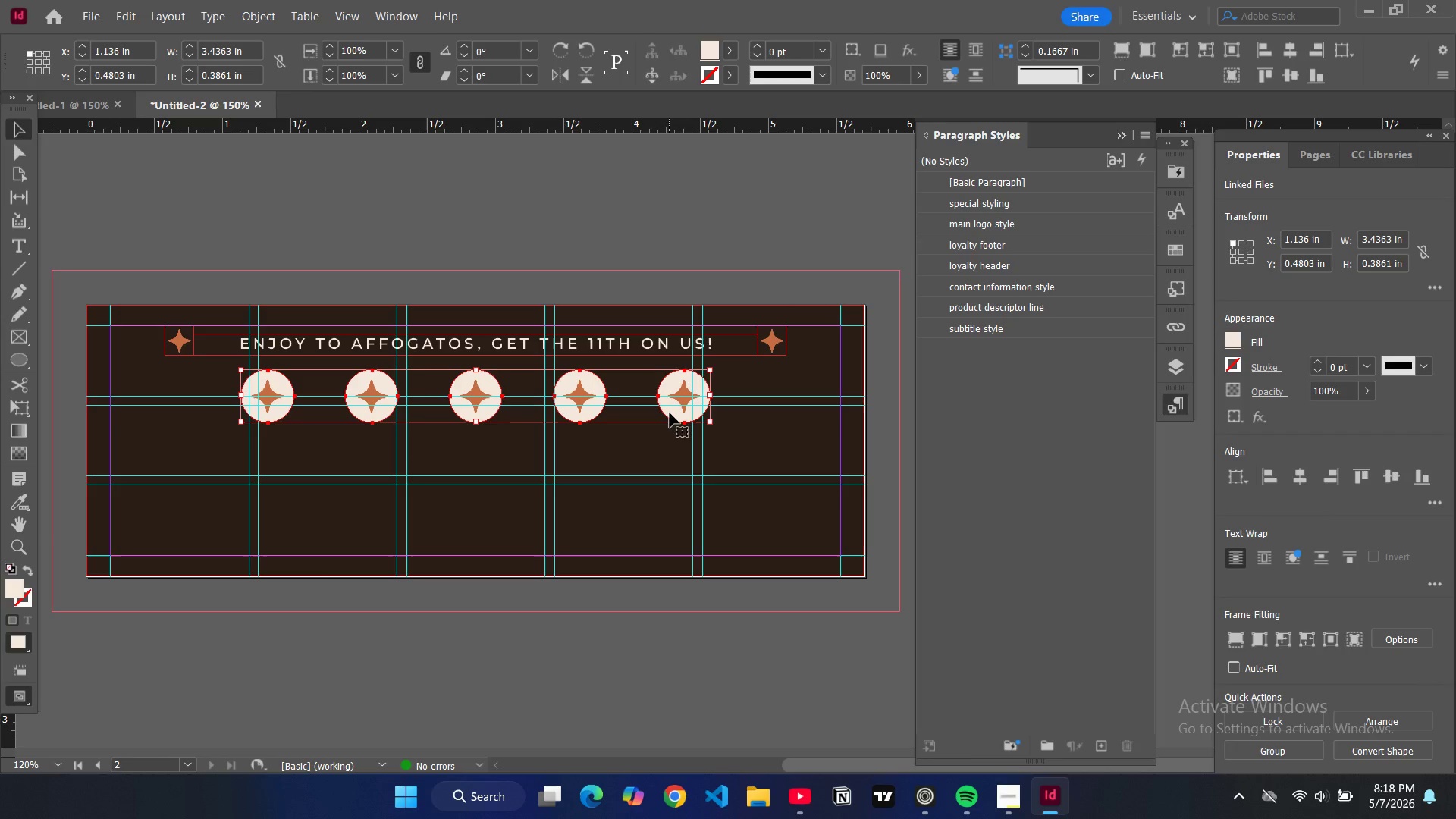 
key(Control+C)
 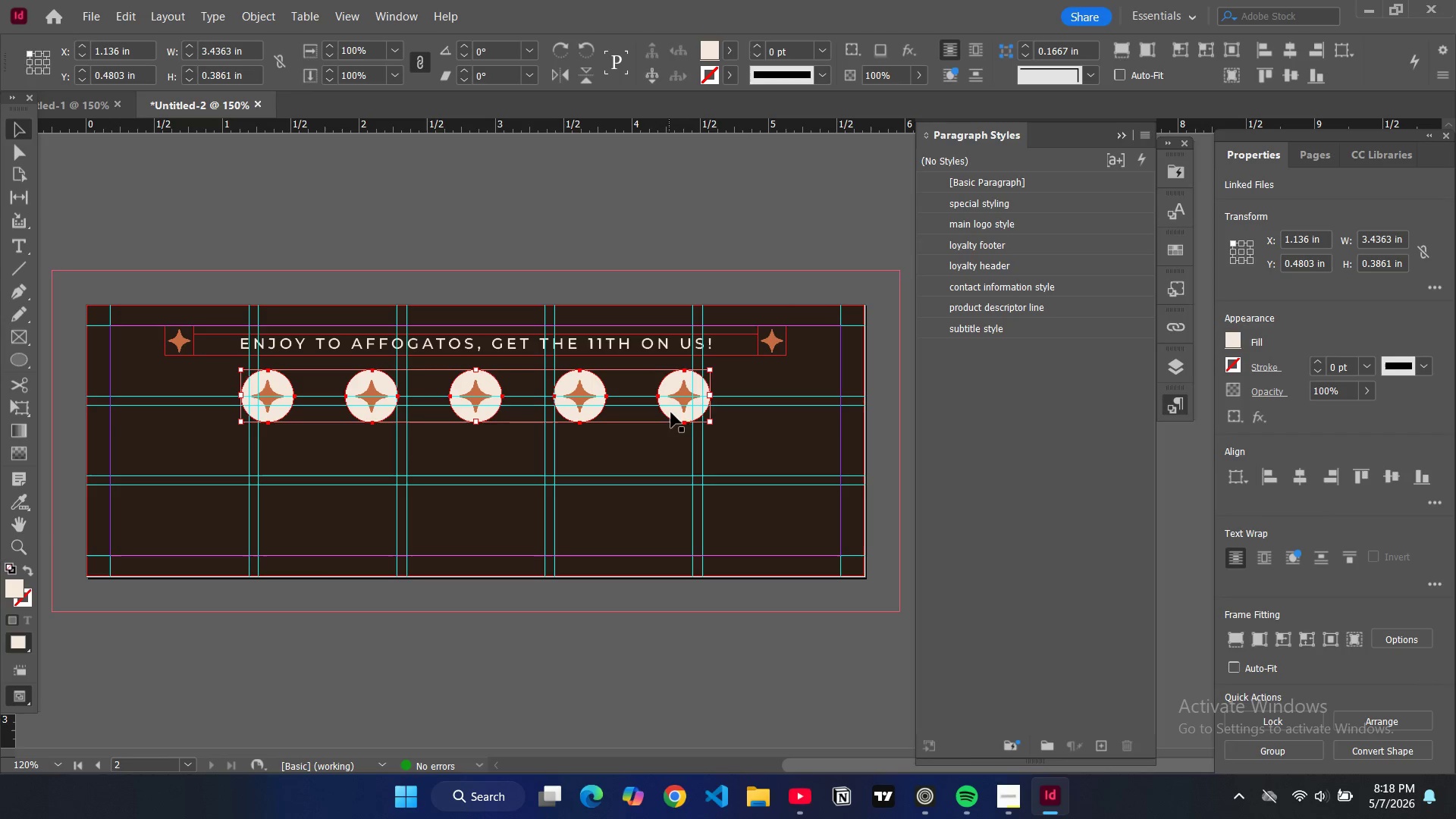 
key(Control+V)
 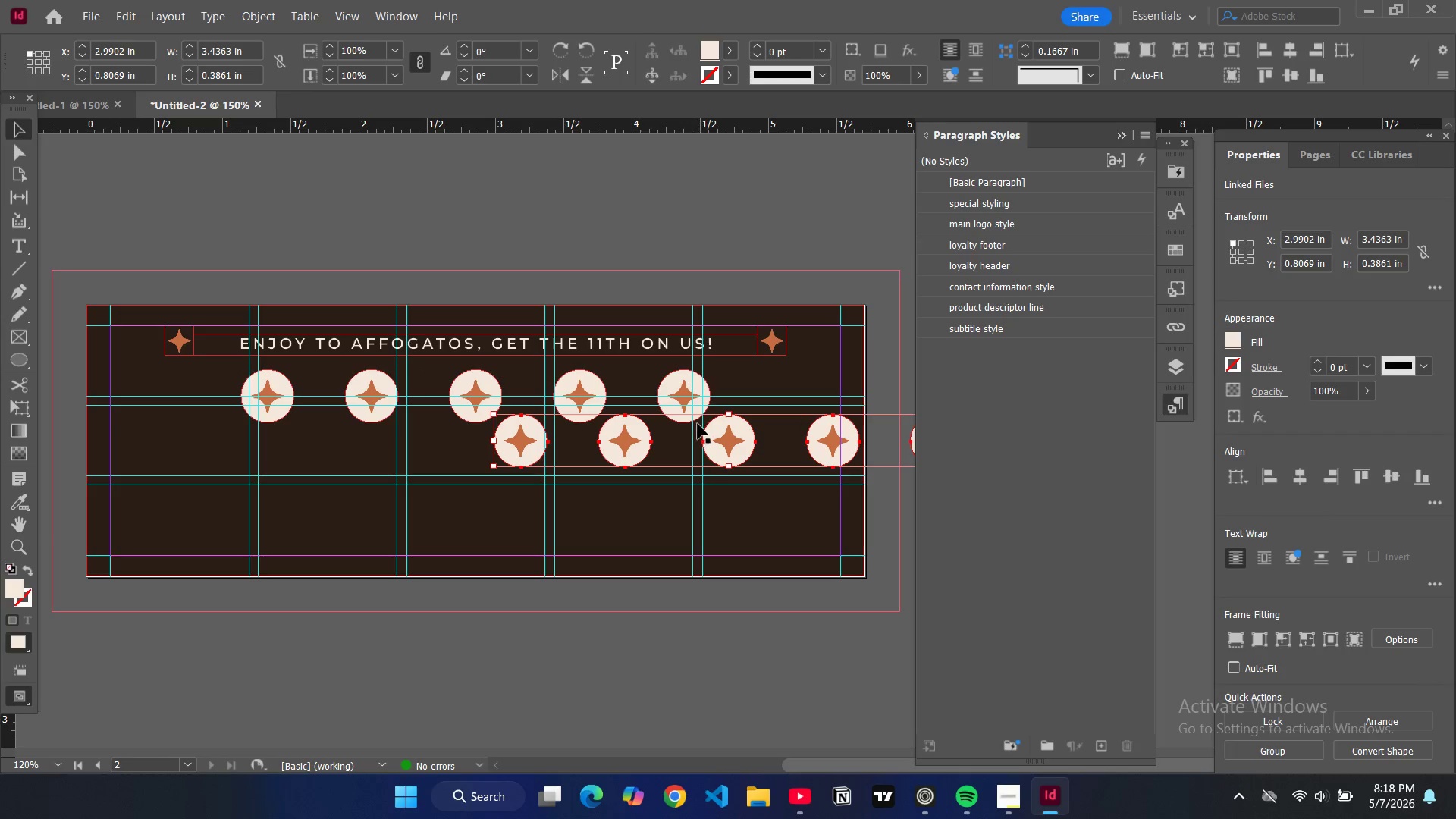 
left_click_drag(start_coordinate=[674, 438], to_coordinate=[623, 461])
 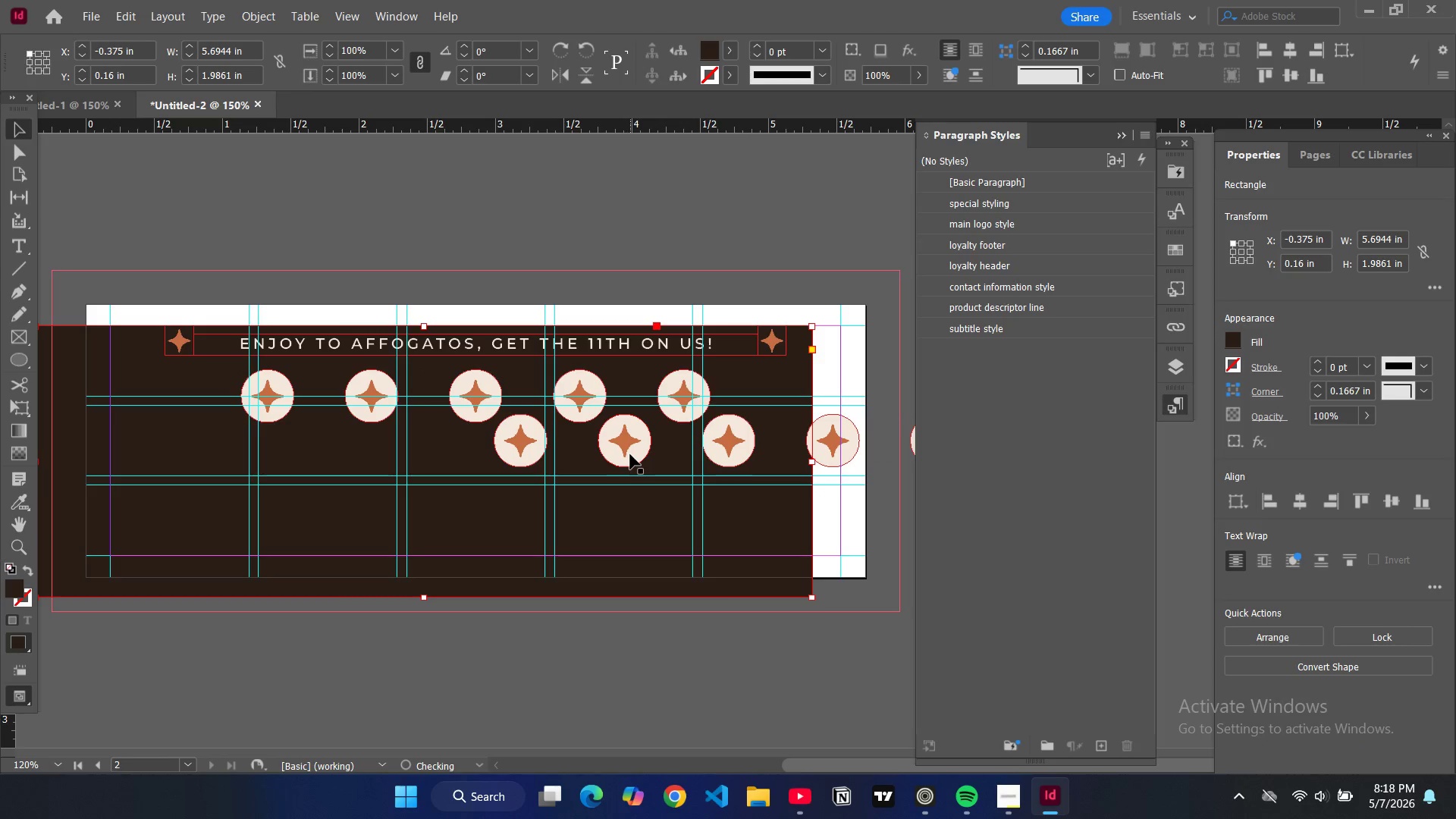 
key(Control+Z)
 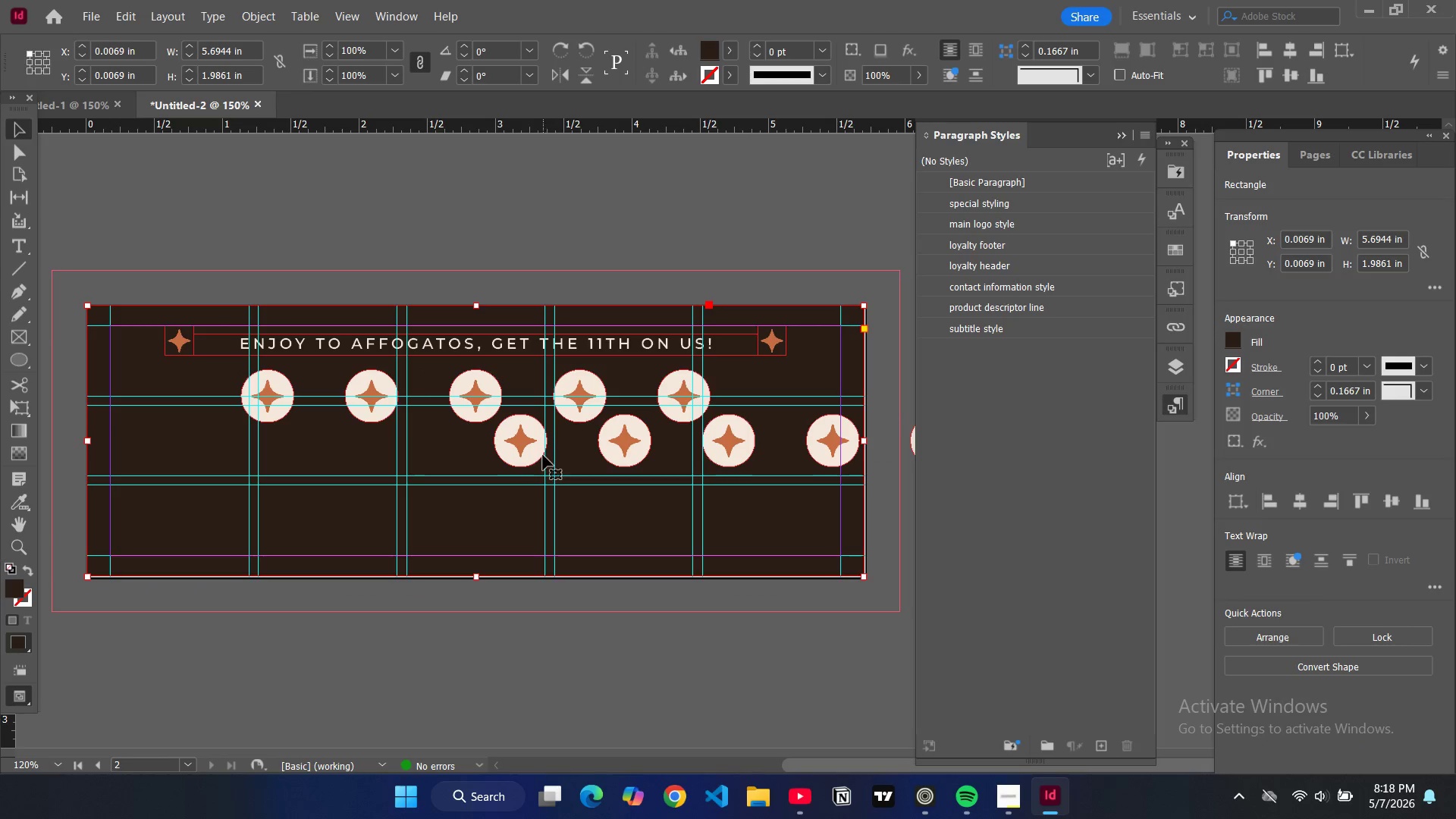 
key(Control+Z)
 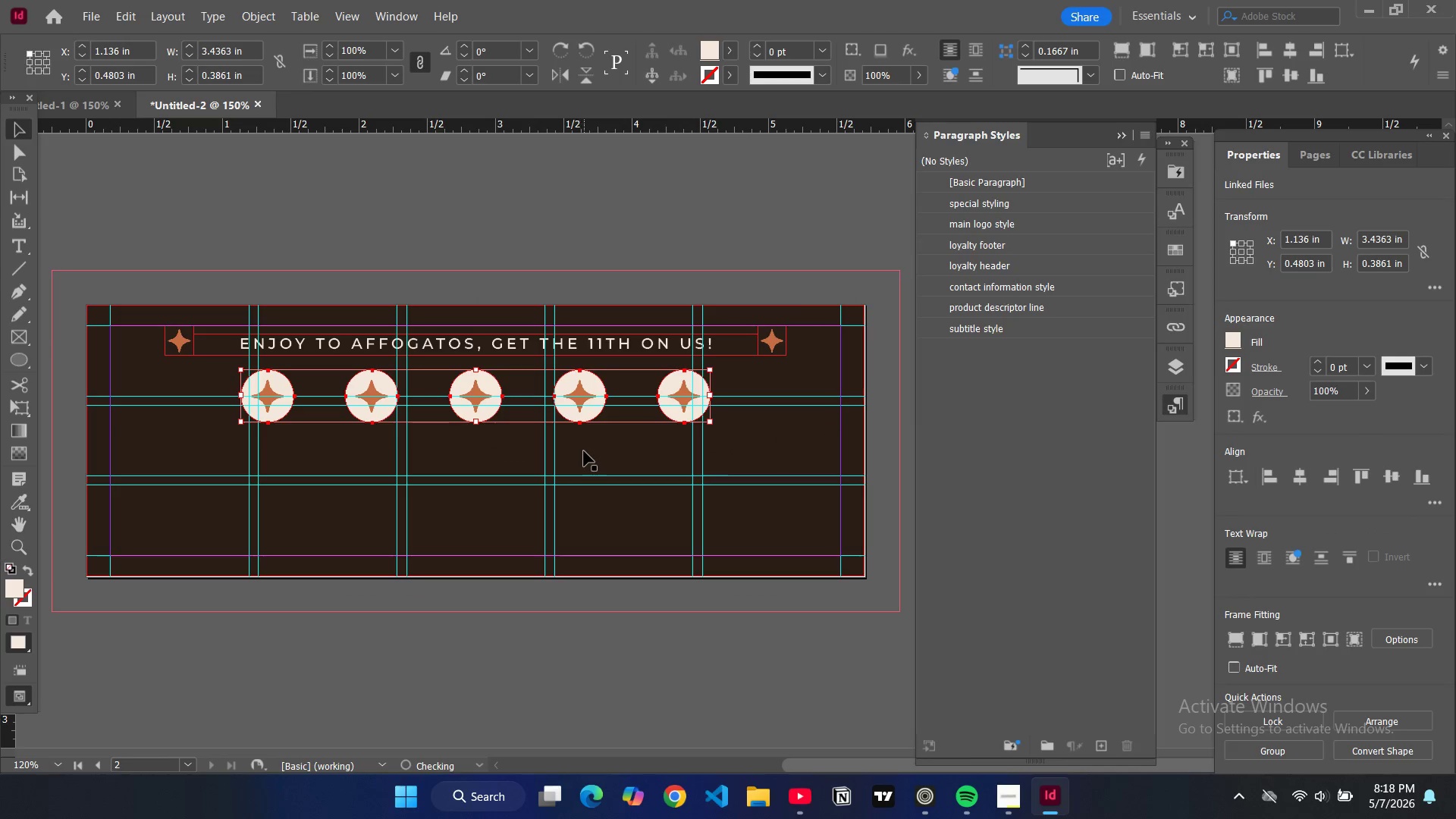 
key(Control+V)
 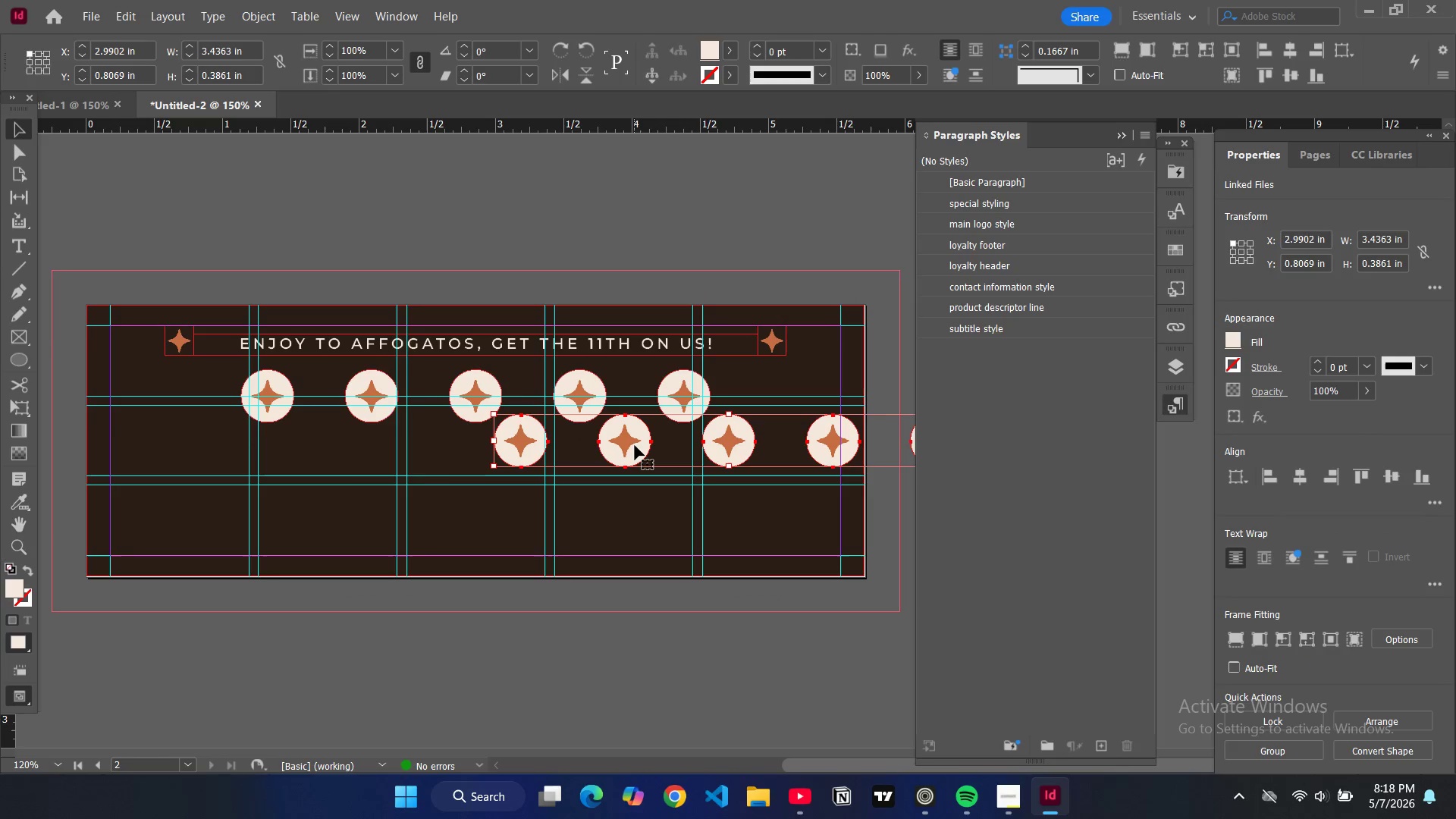 
left_click_drag(start_coordinate=[635, 445], to_coordinate=[391, 463])
 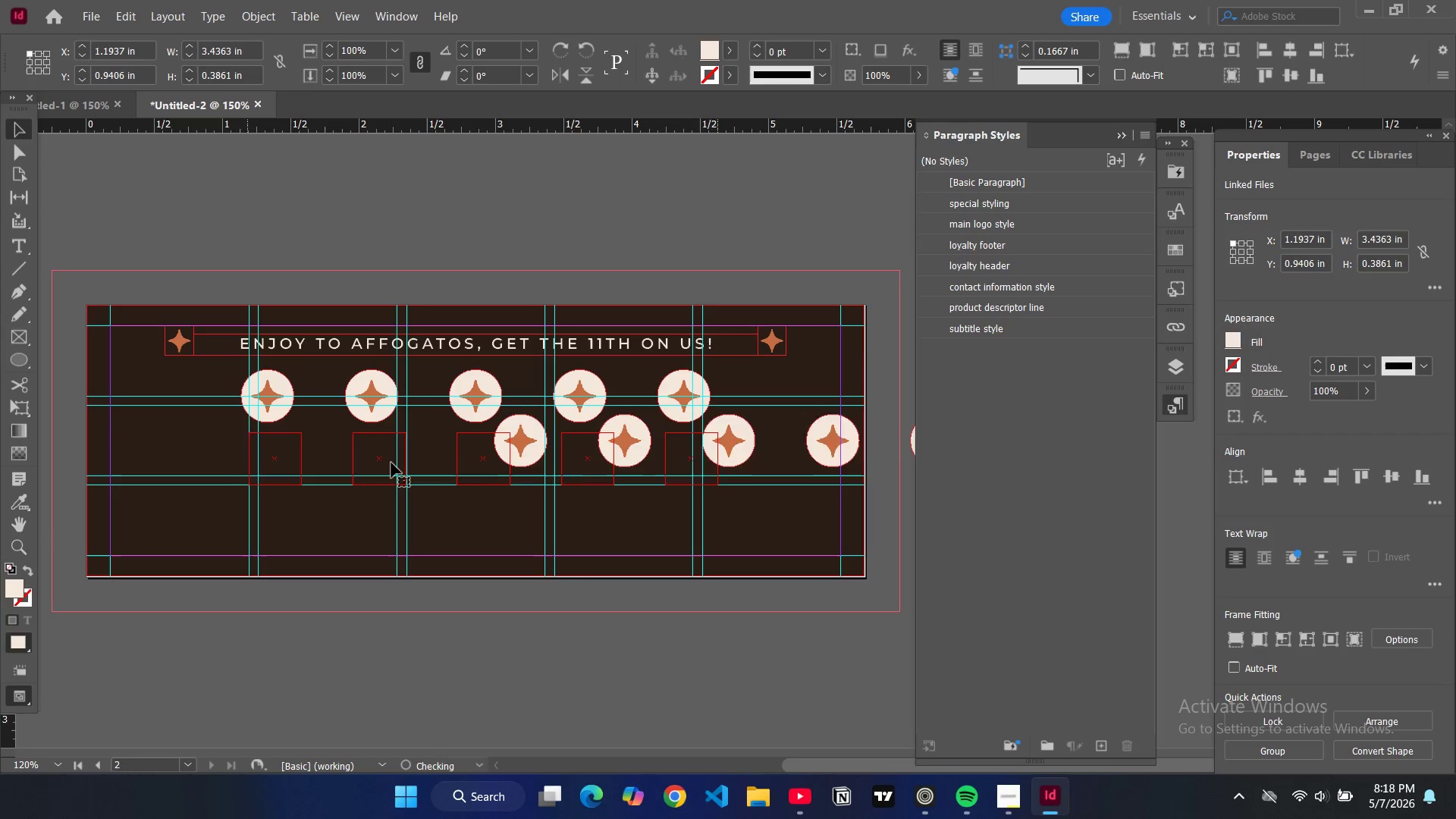 
left_click([391, 463])
 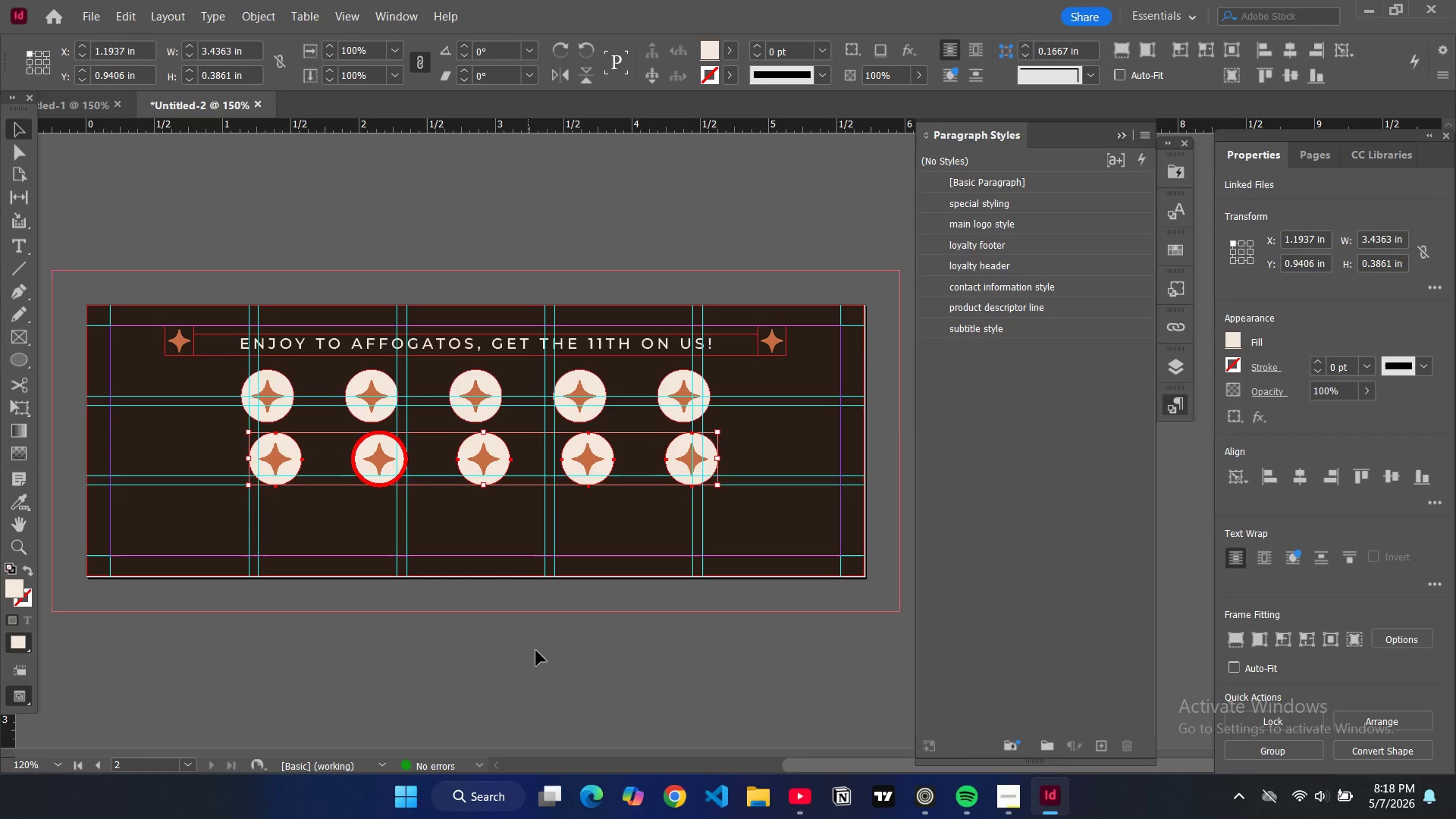 
left_click([541, 658])
 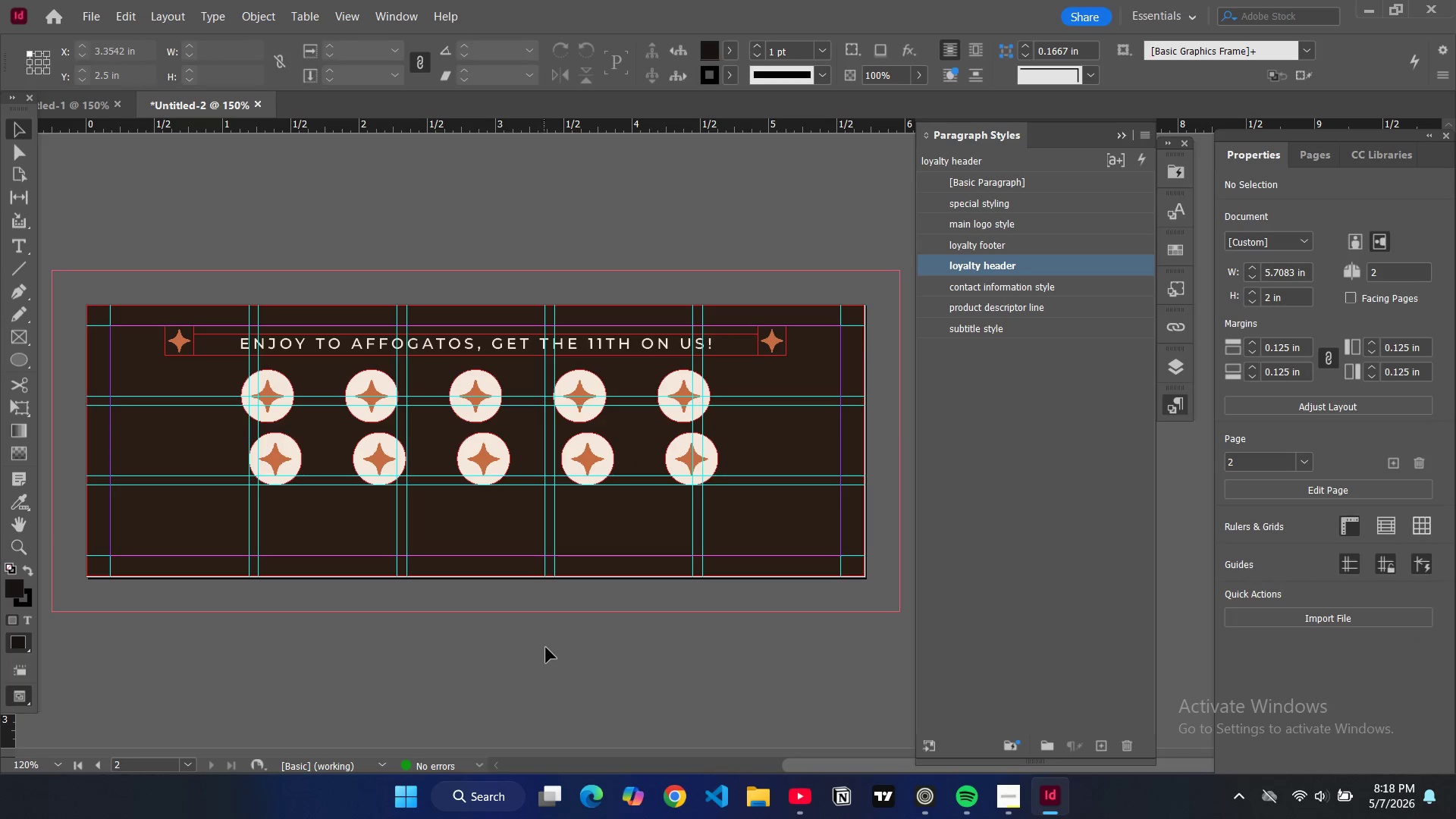 
type(ww)
 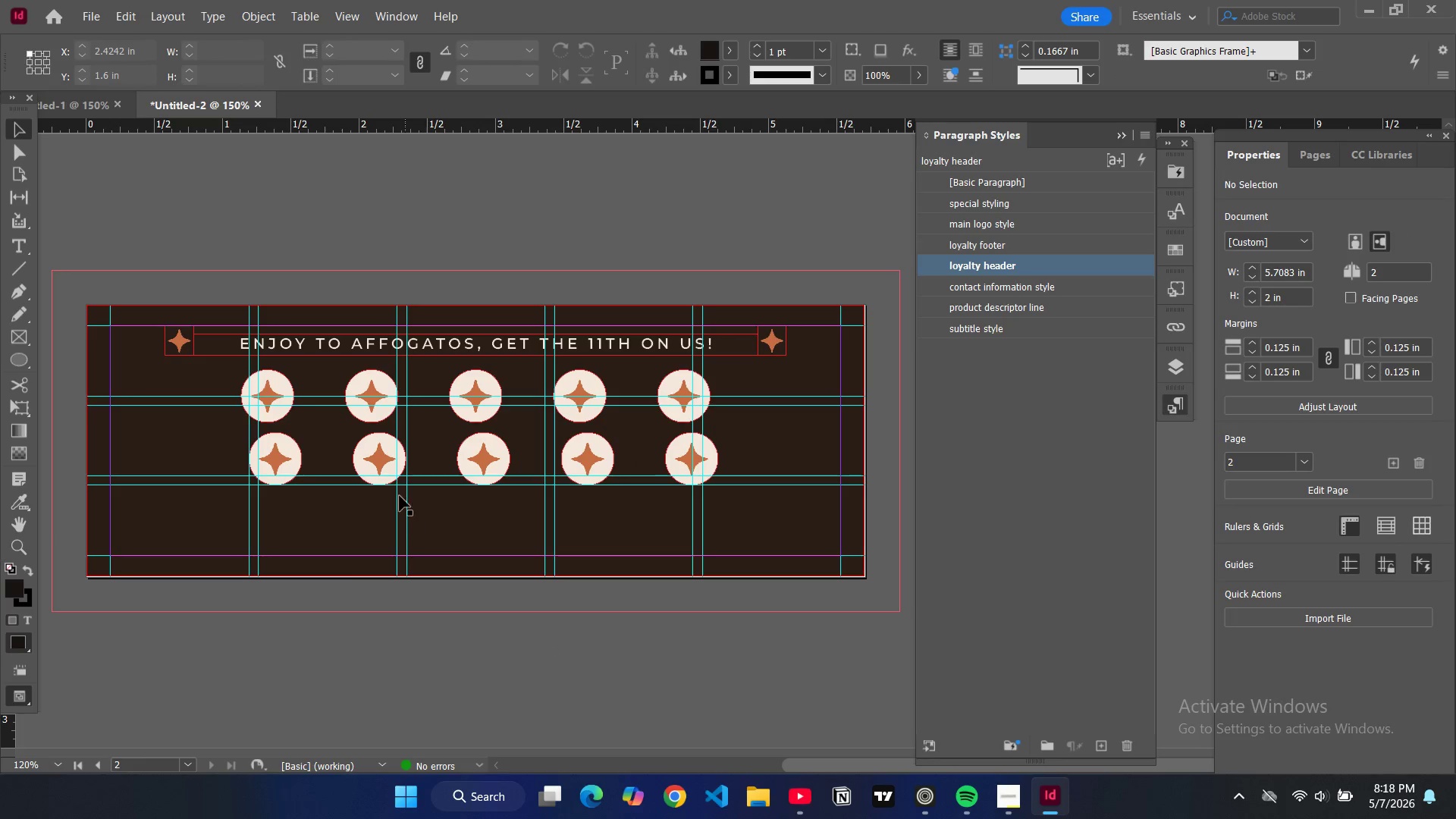 
key(Control+Z)
 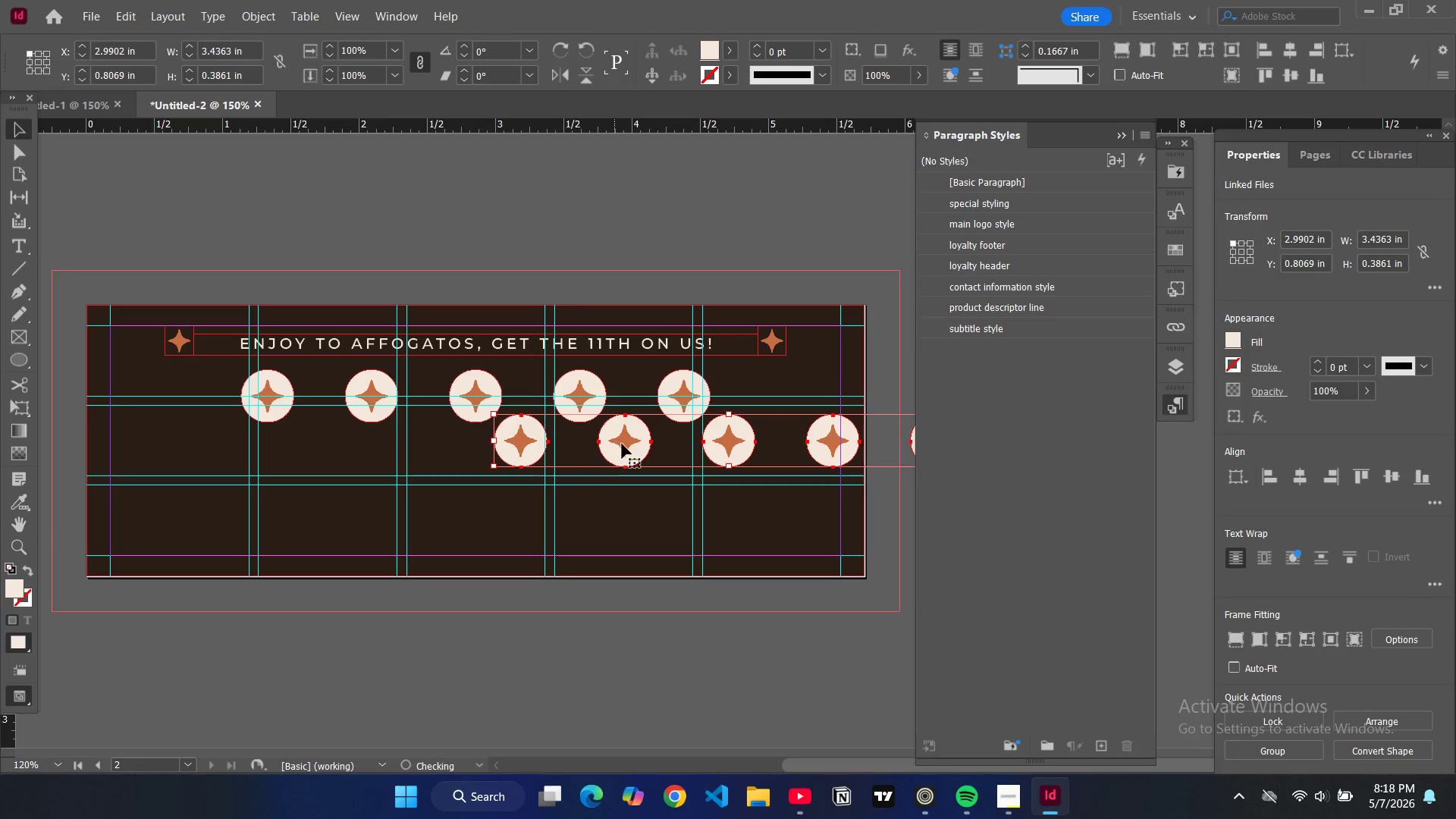 
left_click_drag(start_coordinate=[622, 444], to_coordinate=[370, 465])
 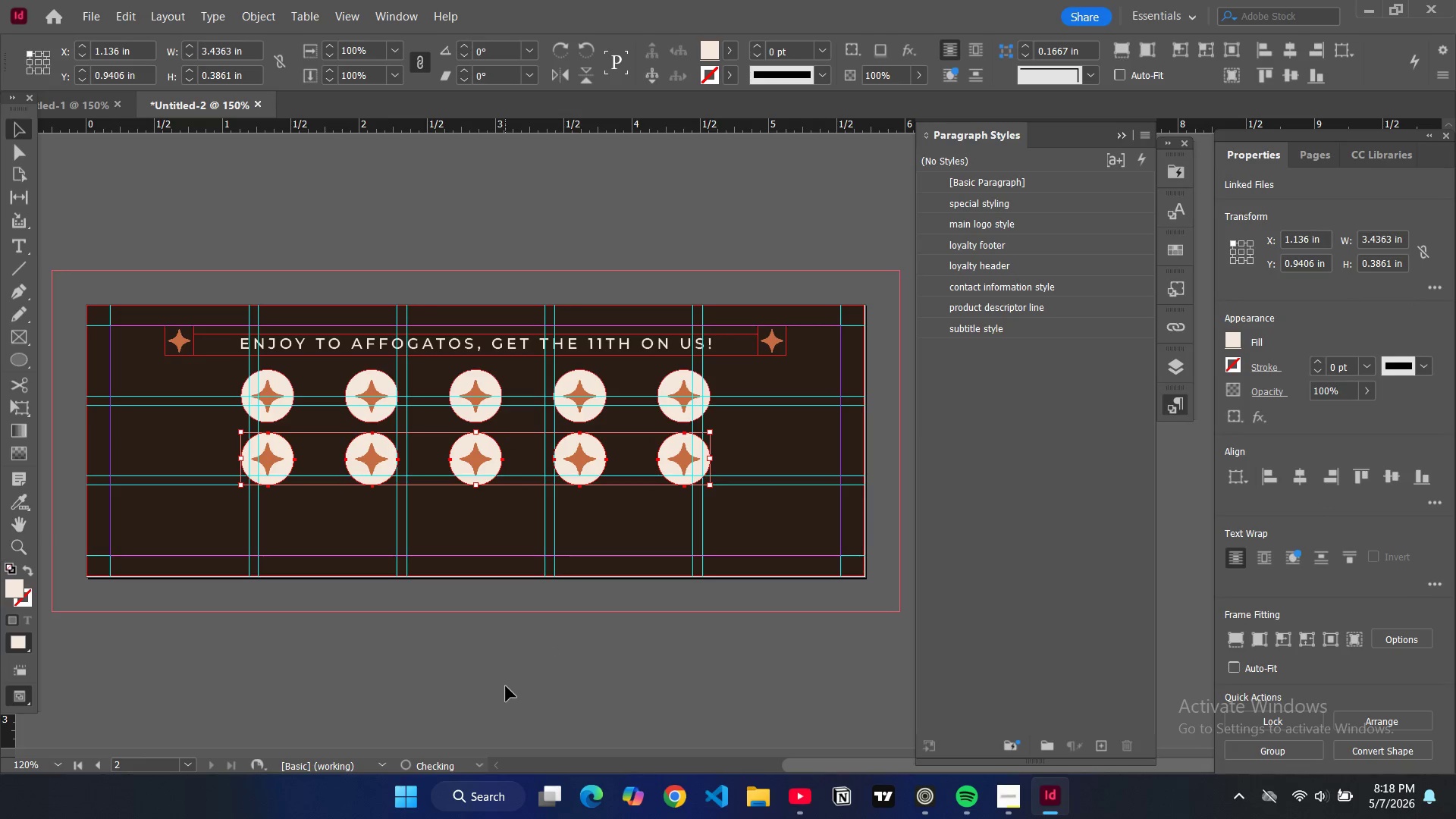 
left_click([506, 686])
 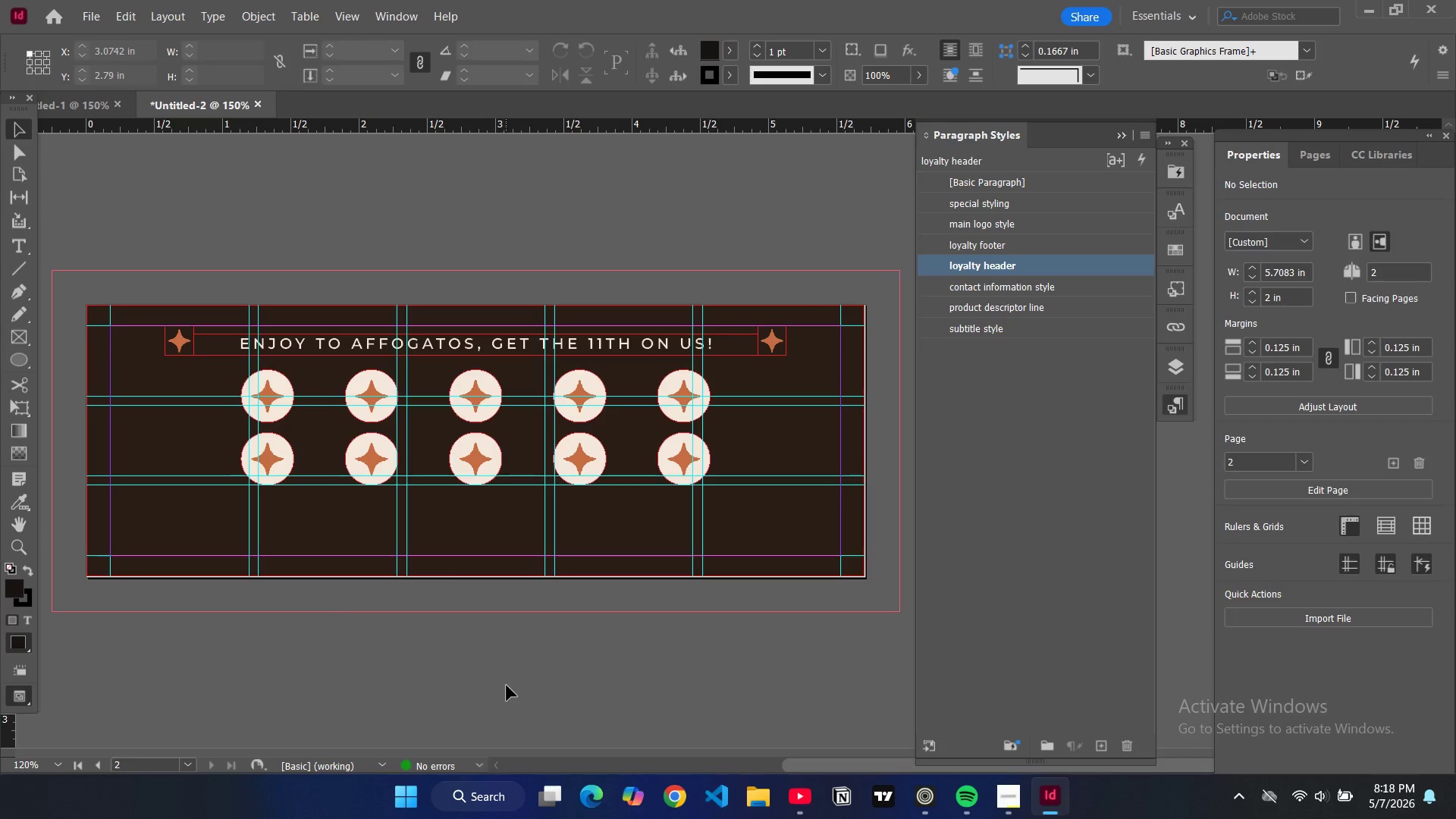 
key(W)
 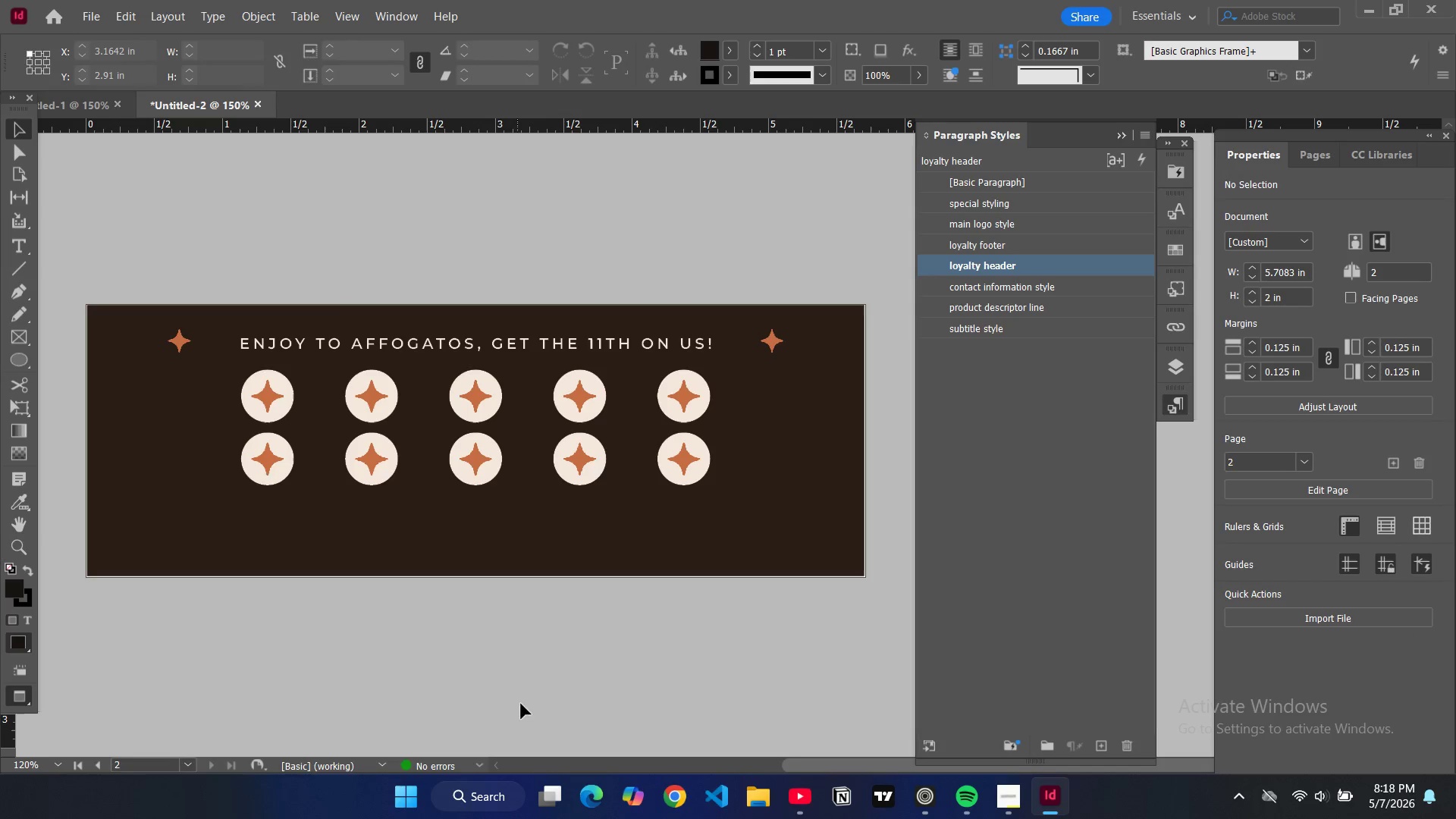 
scroll: coordinate [559, 629], scroll_direction: up, amount: 12.0
 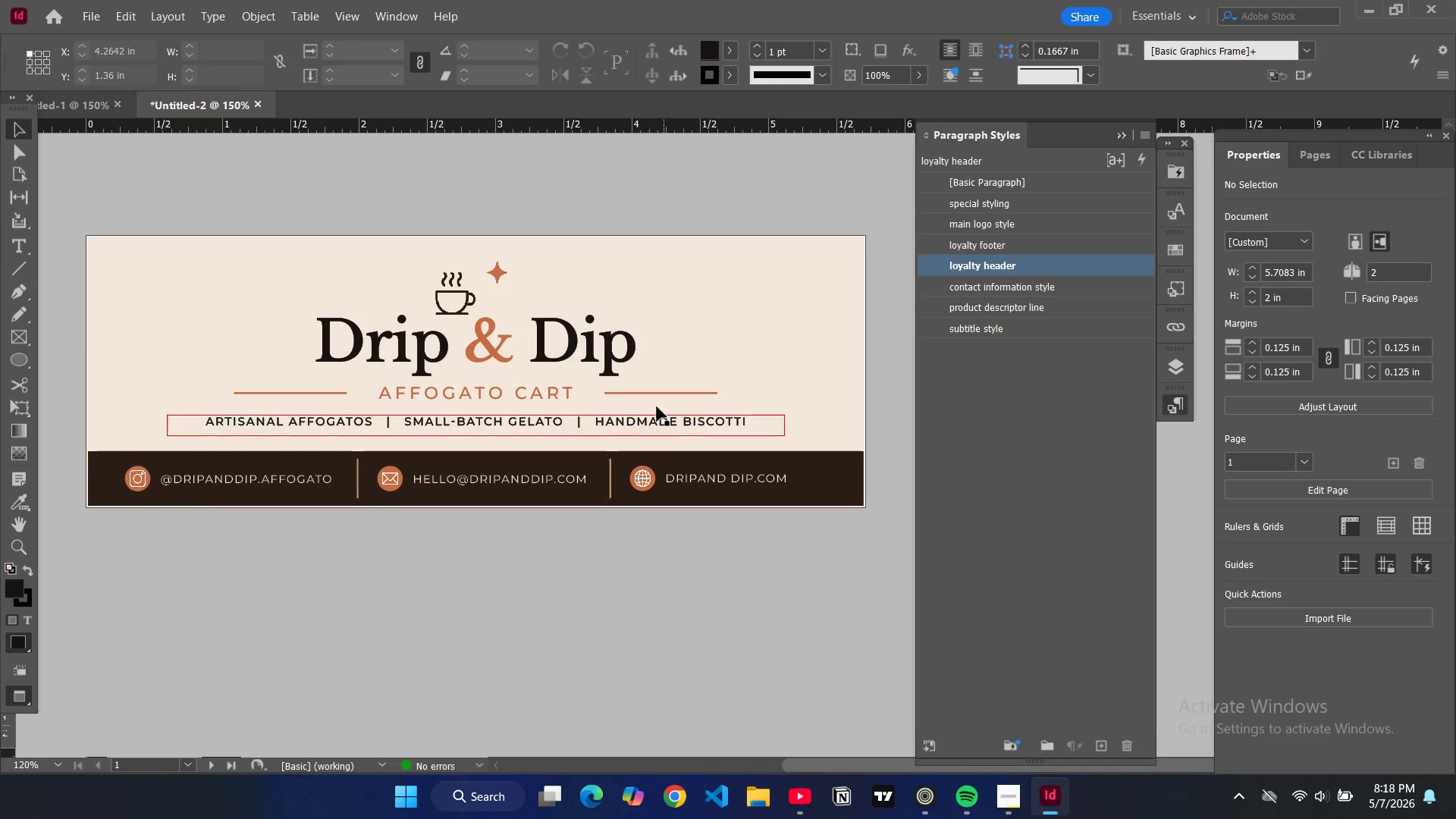 
left_click([657, 395])
 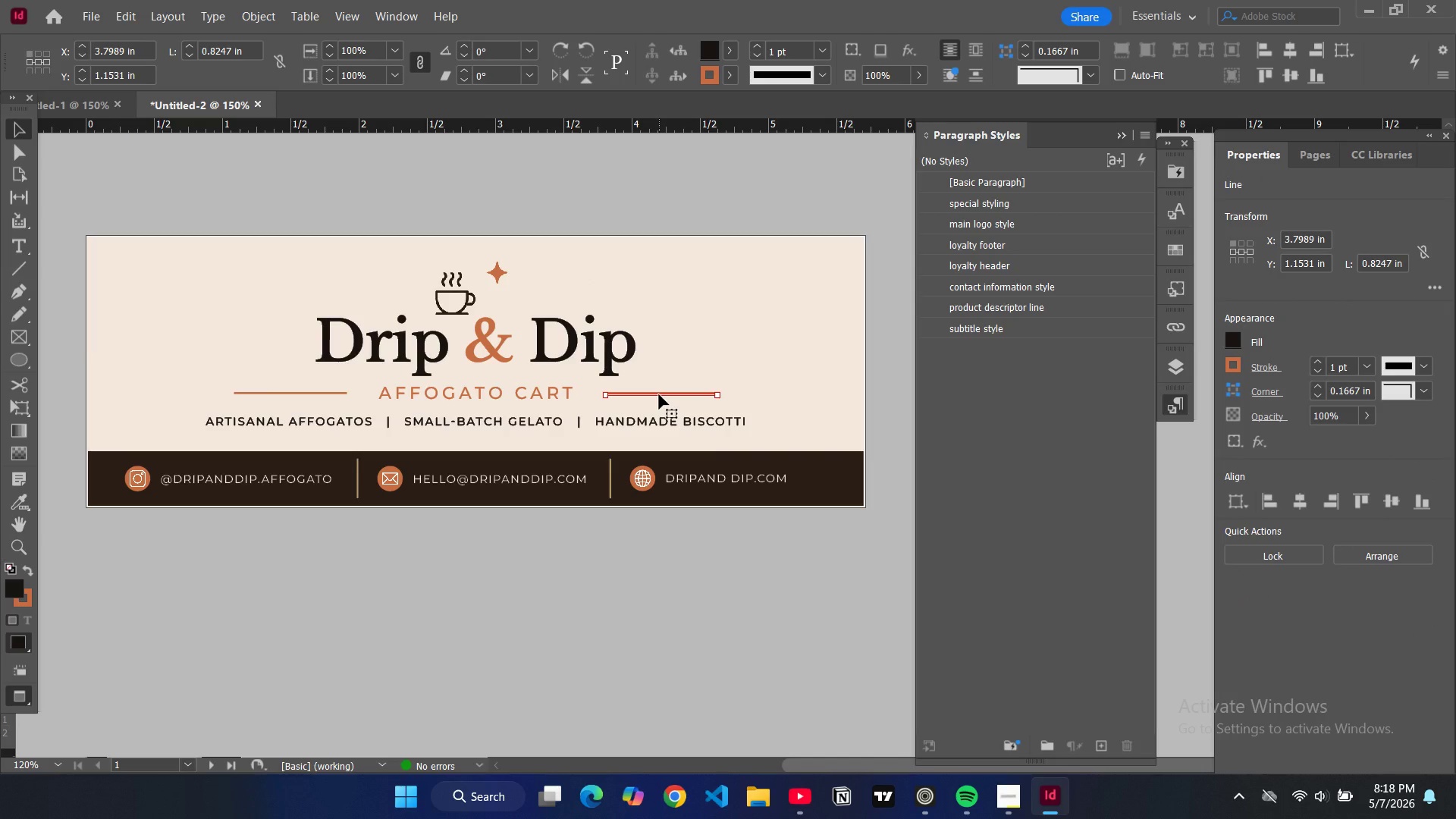 
key(Control+C)
 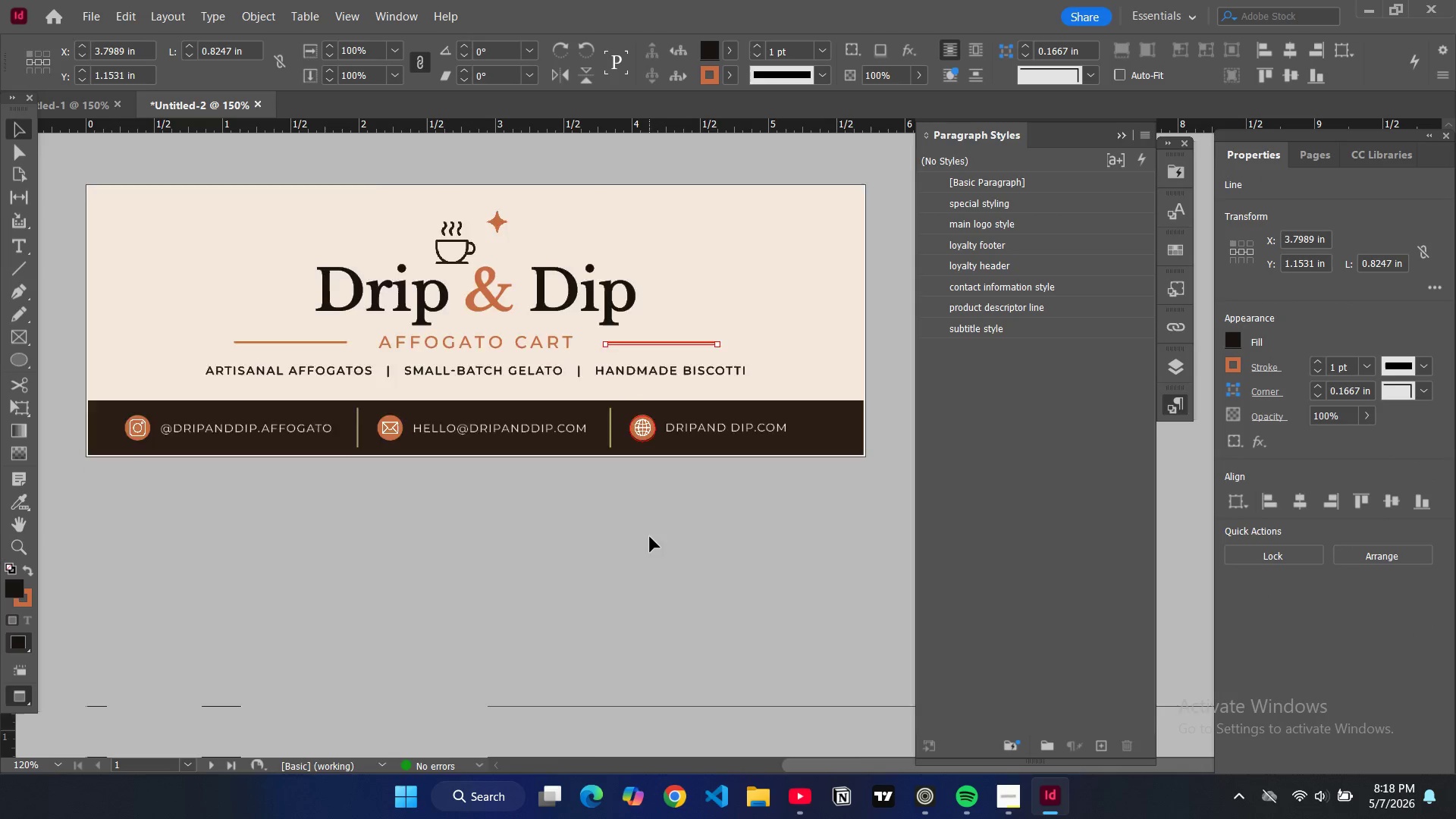 
scroll: coordinate [651, 544], scroll_direction: down, amount: 13.0
 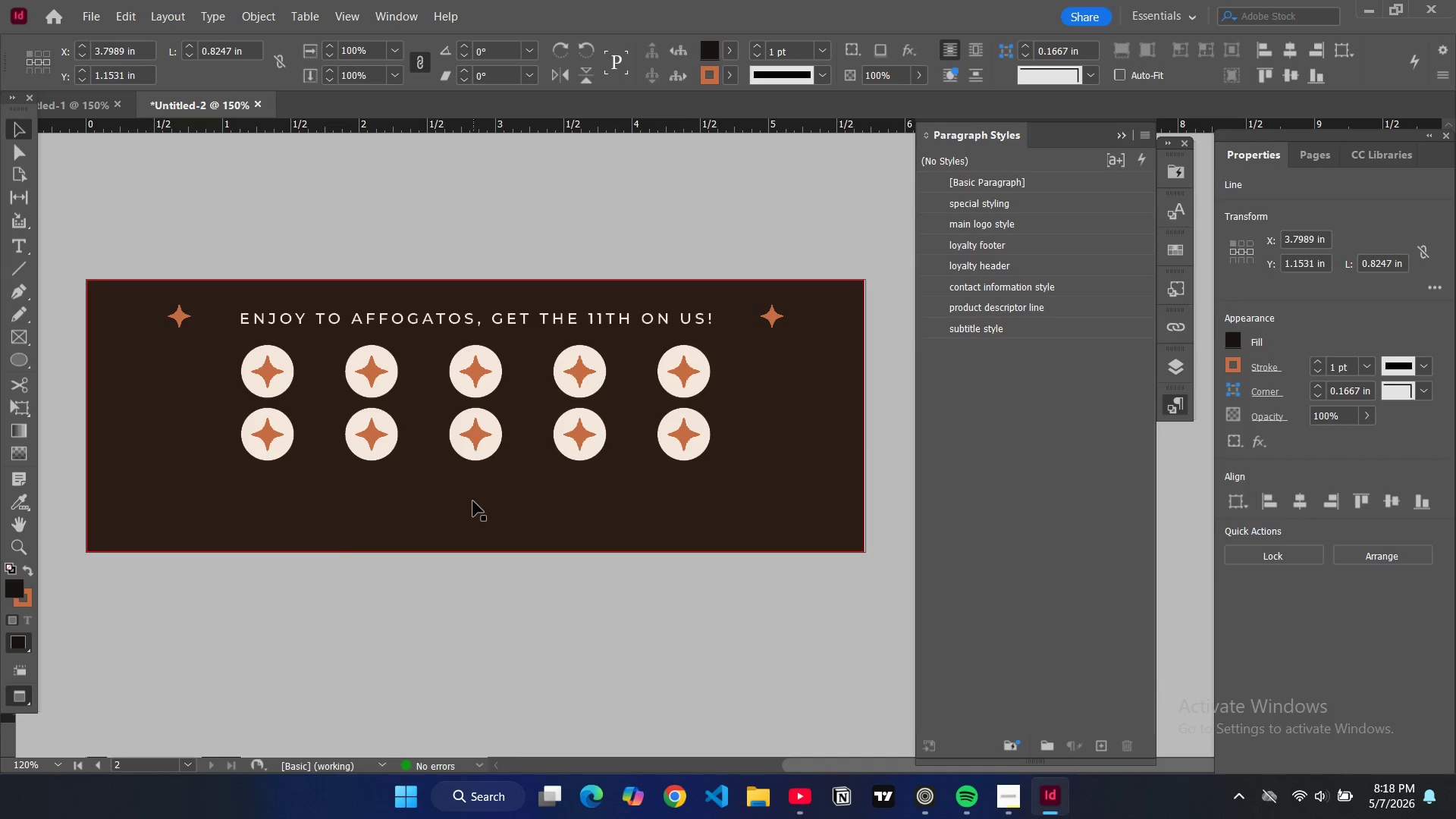 
left_click([473, 501])
 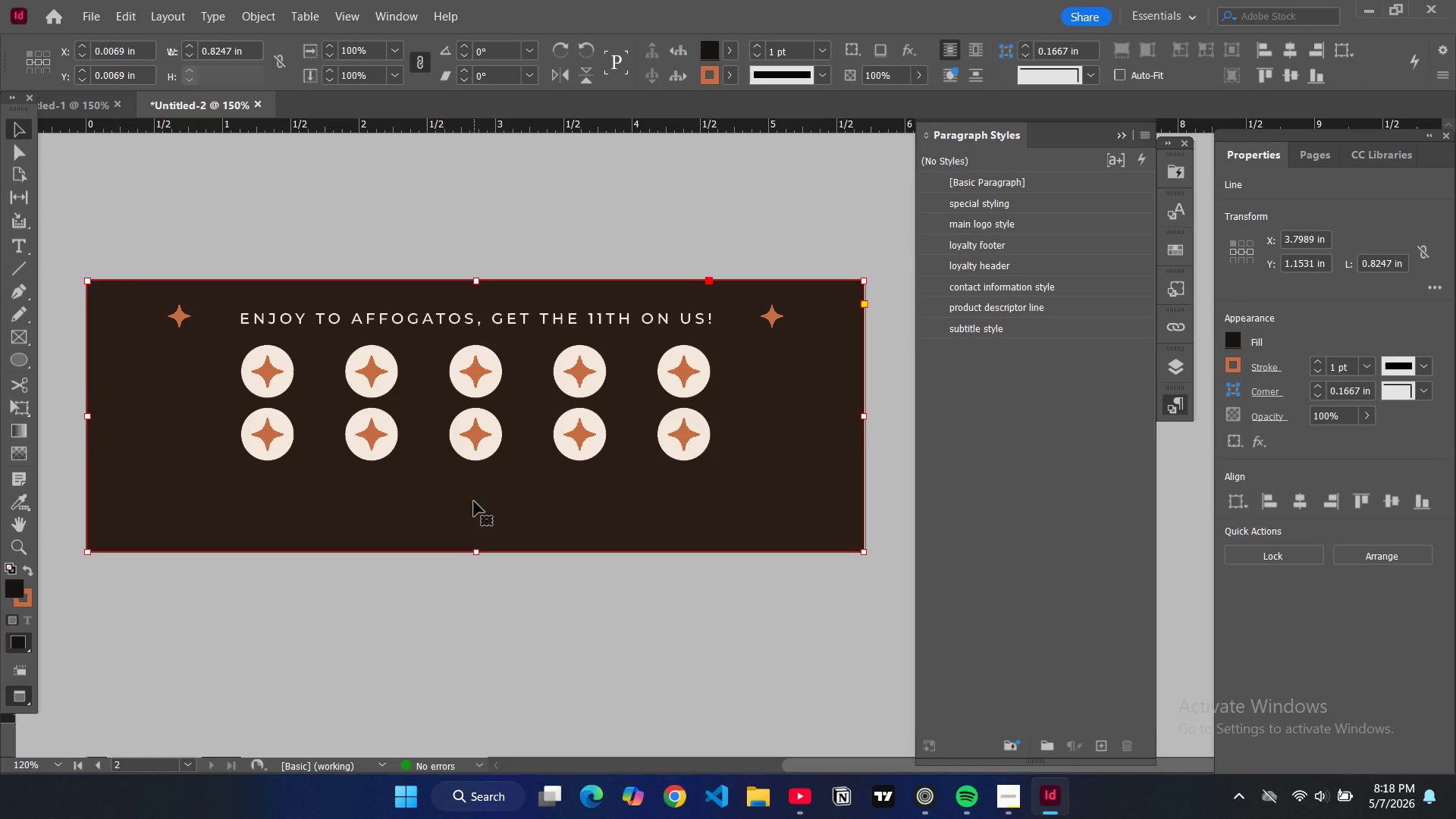 
key(Control+V)
 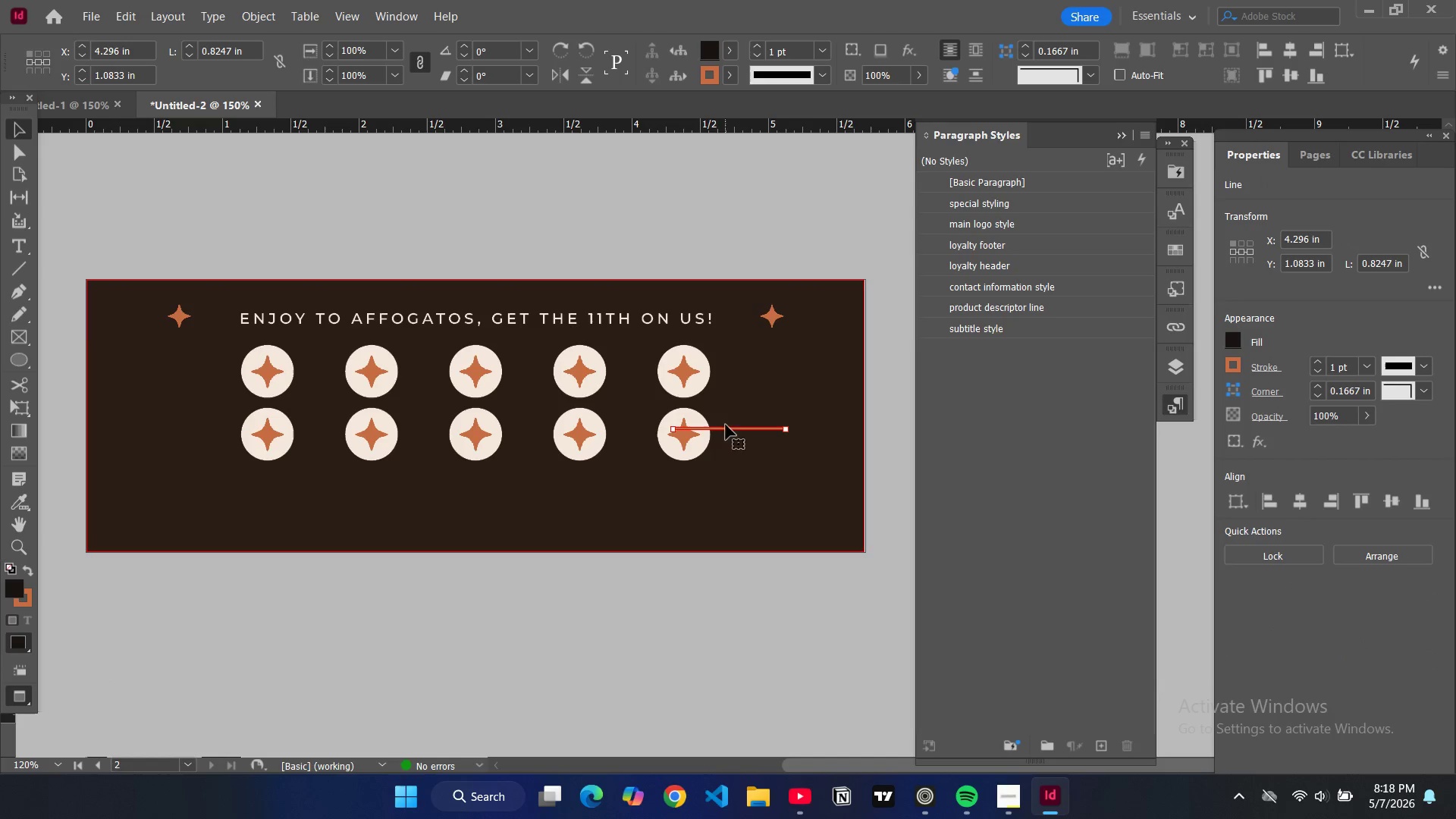 
left_click_drag(start_coordinate=[727, 427], to_coordinate=[351, 486])
 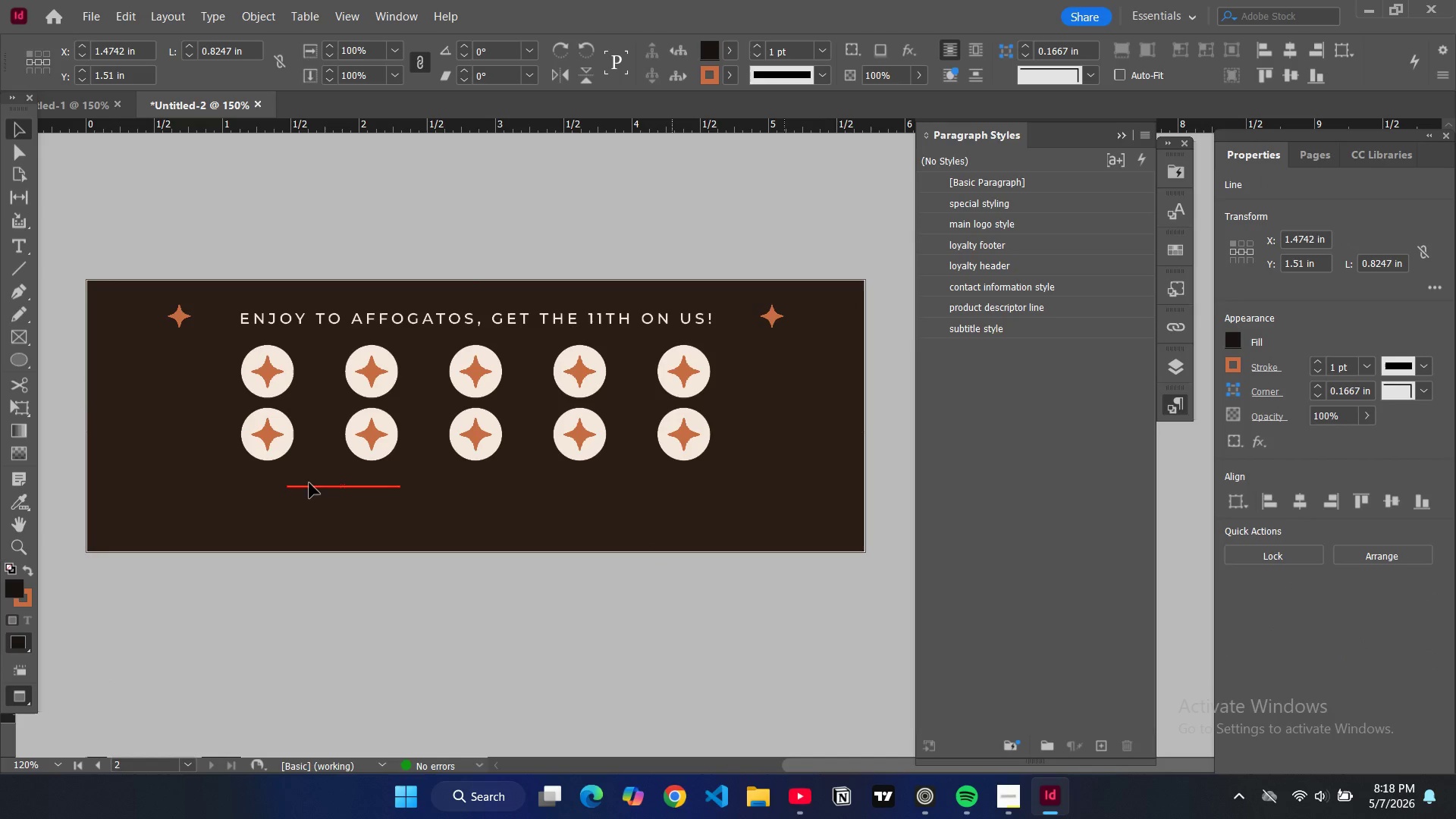 
left_click_drag(start_coordinate=[330, 486], to_coordinate=[286, 499])
 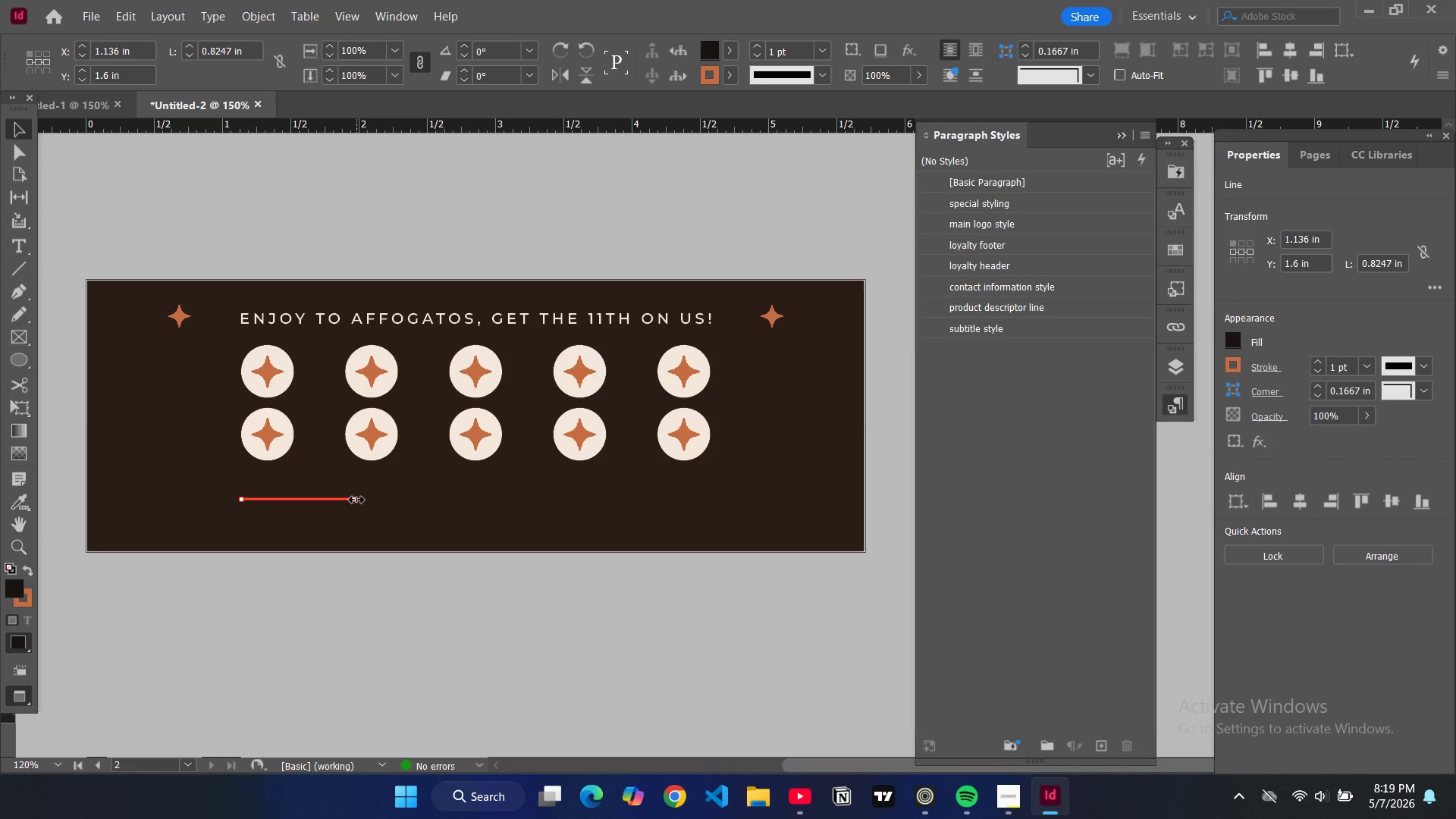 
left_click_drag(start_coordinate=[356, 500], to_coordinate=[711, 503])
 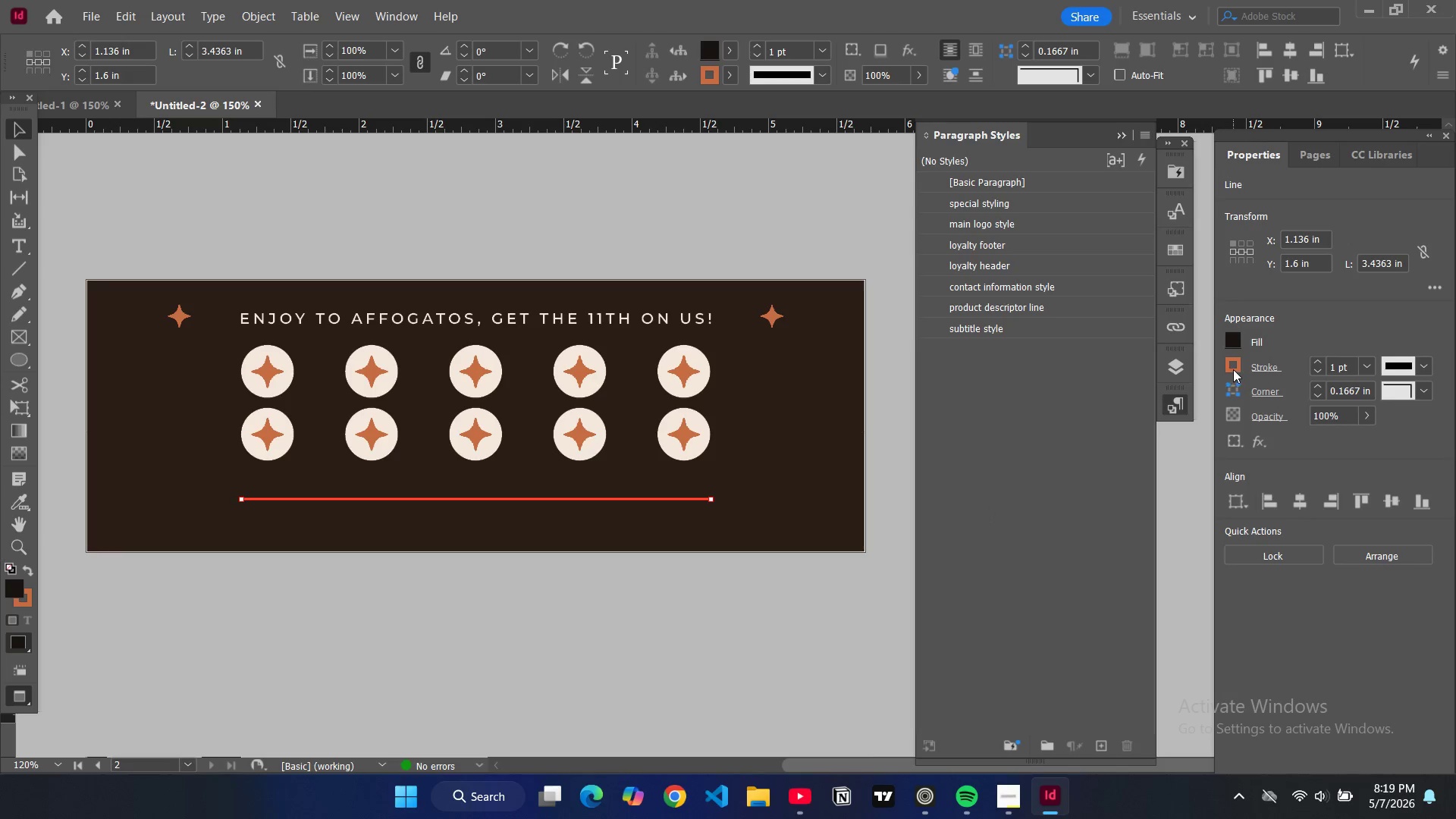 
left_click([1232, 369])
 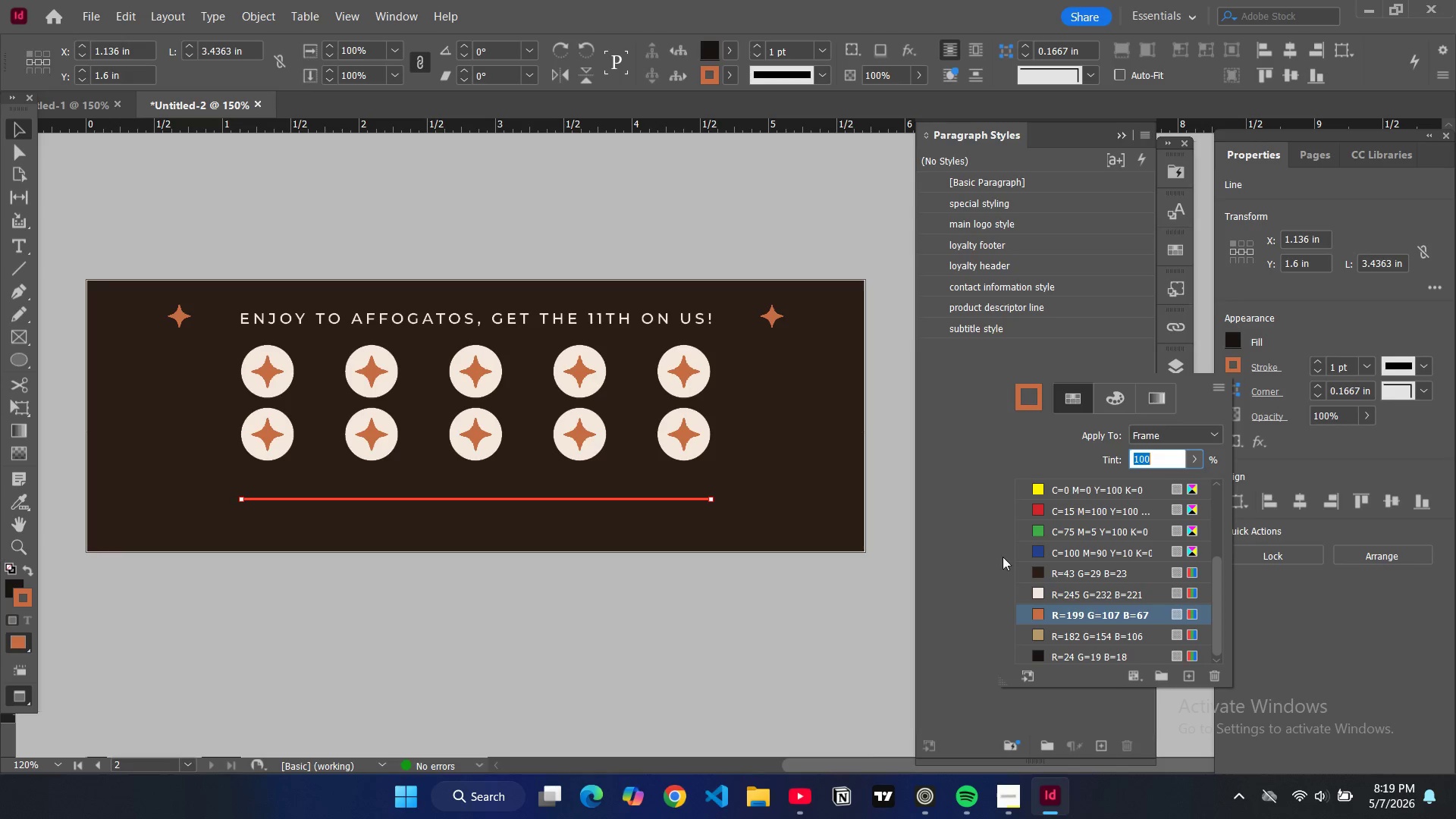 
scroll: coordinate [1078, 627], scroll_direction: down, amount: 3.0
 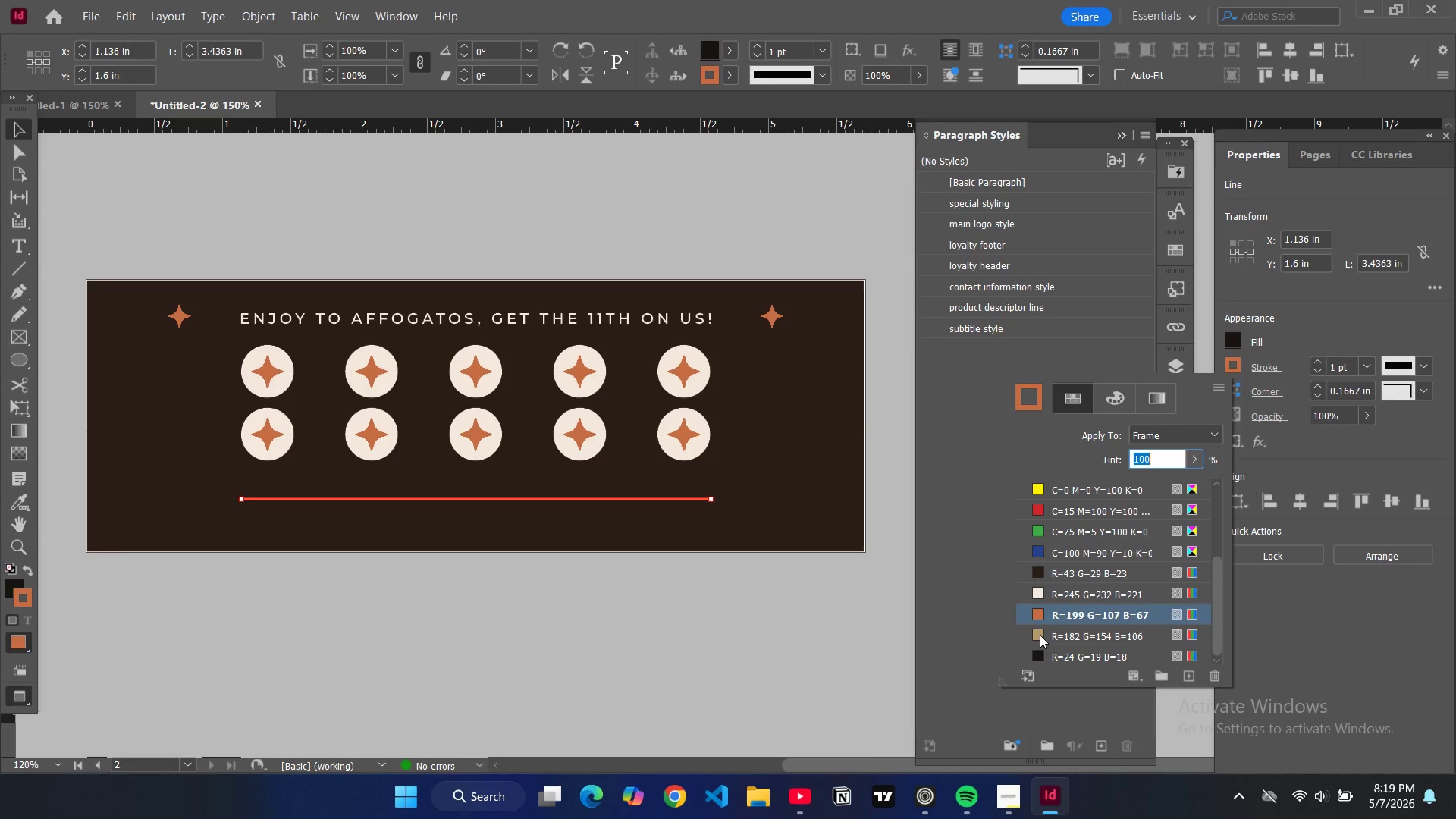 
left_click([1040, 635])
 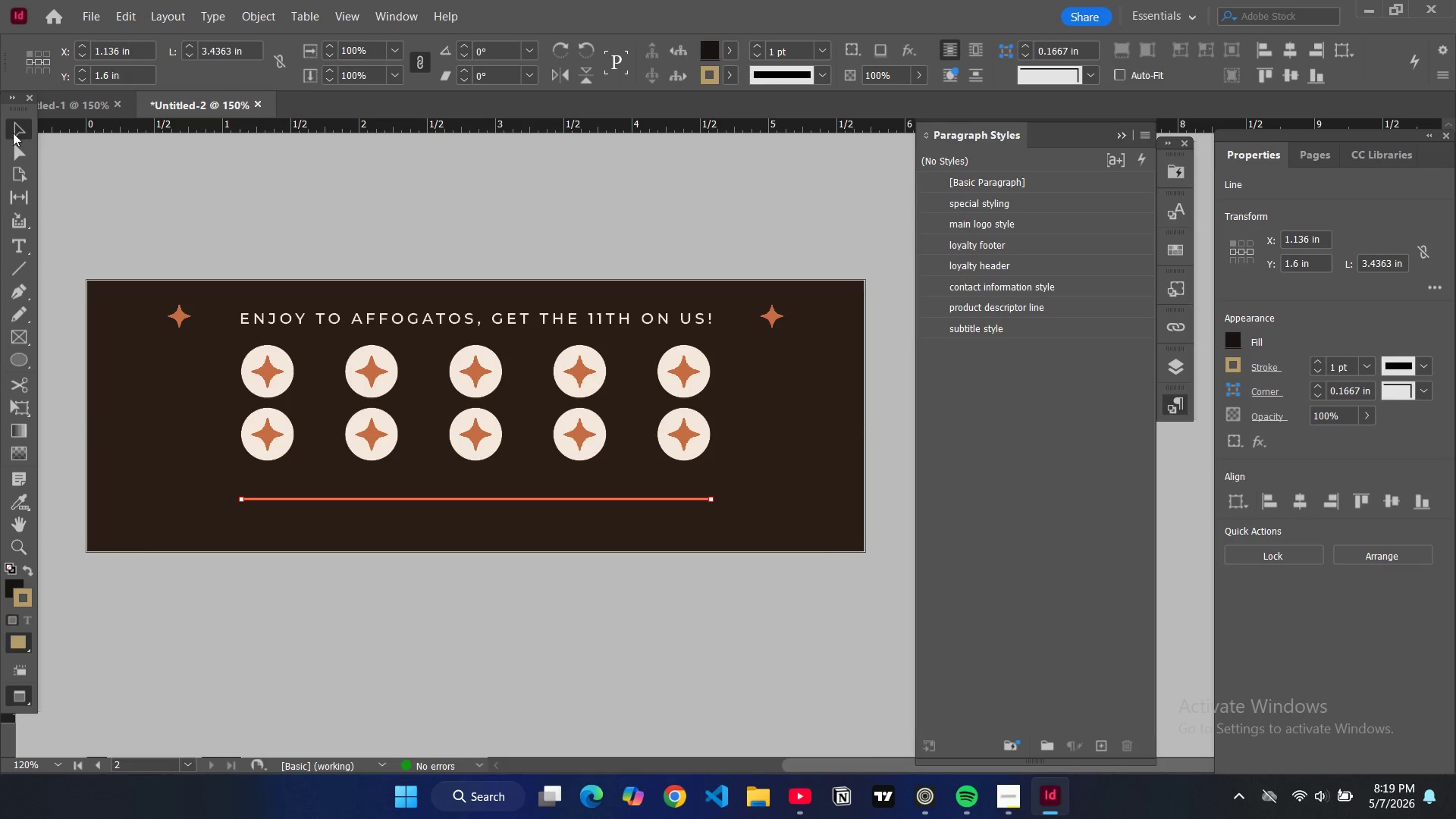 
double_click([185, 214])
 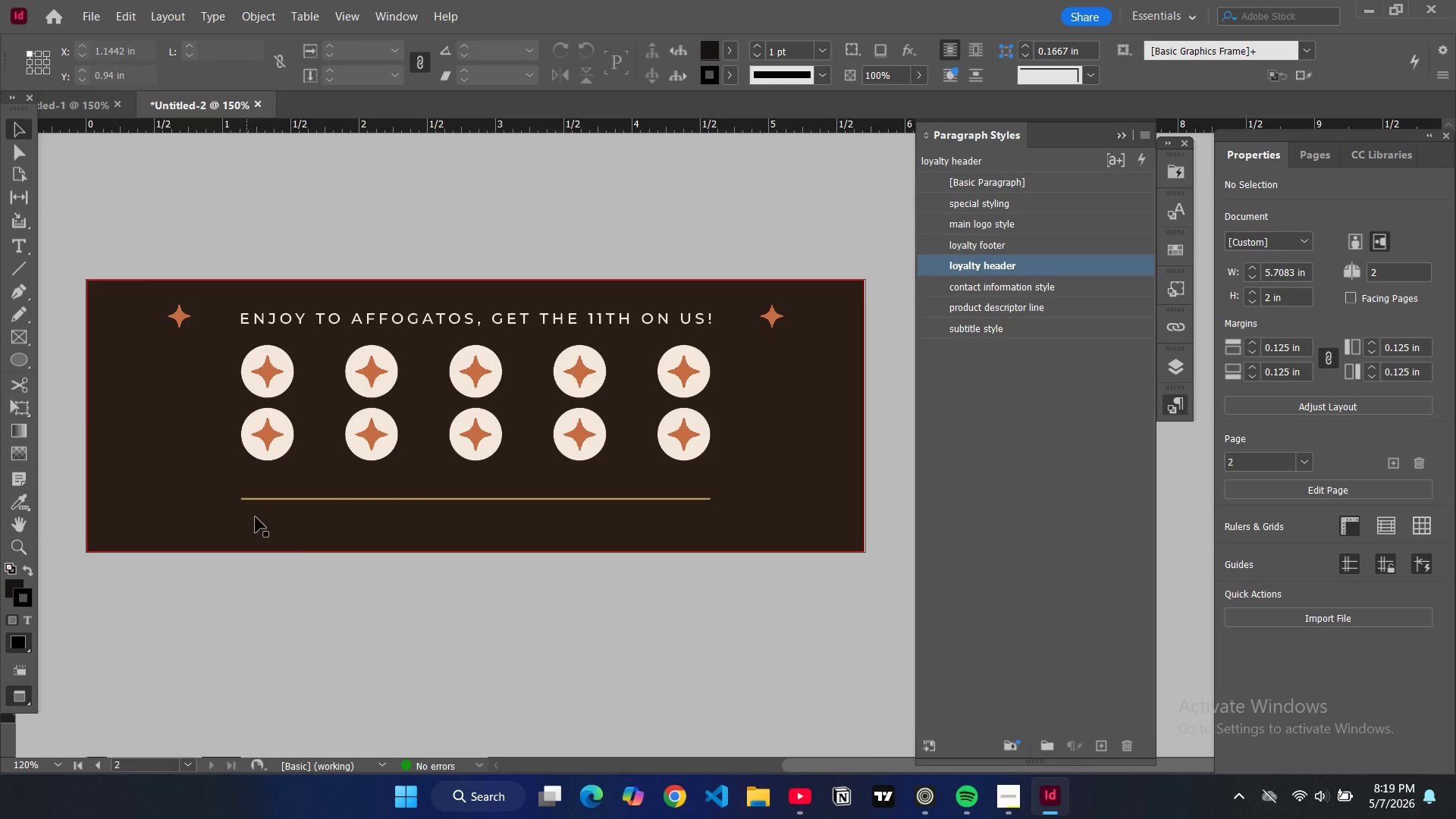 
key(W)
 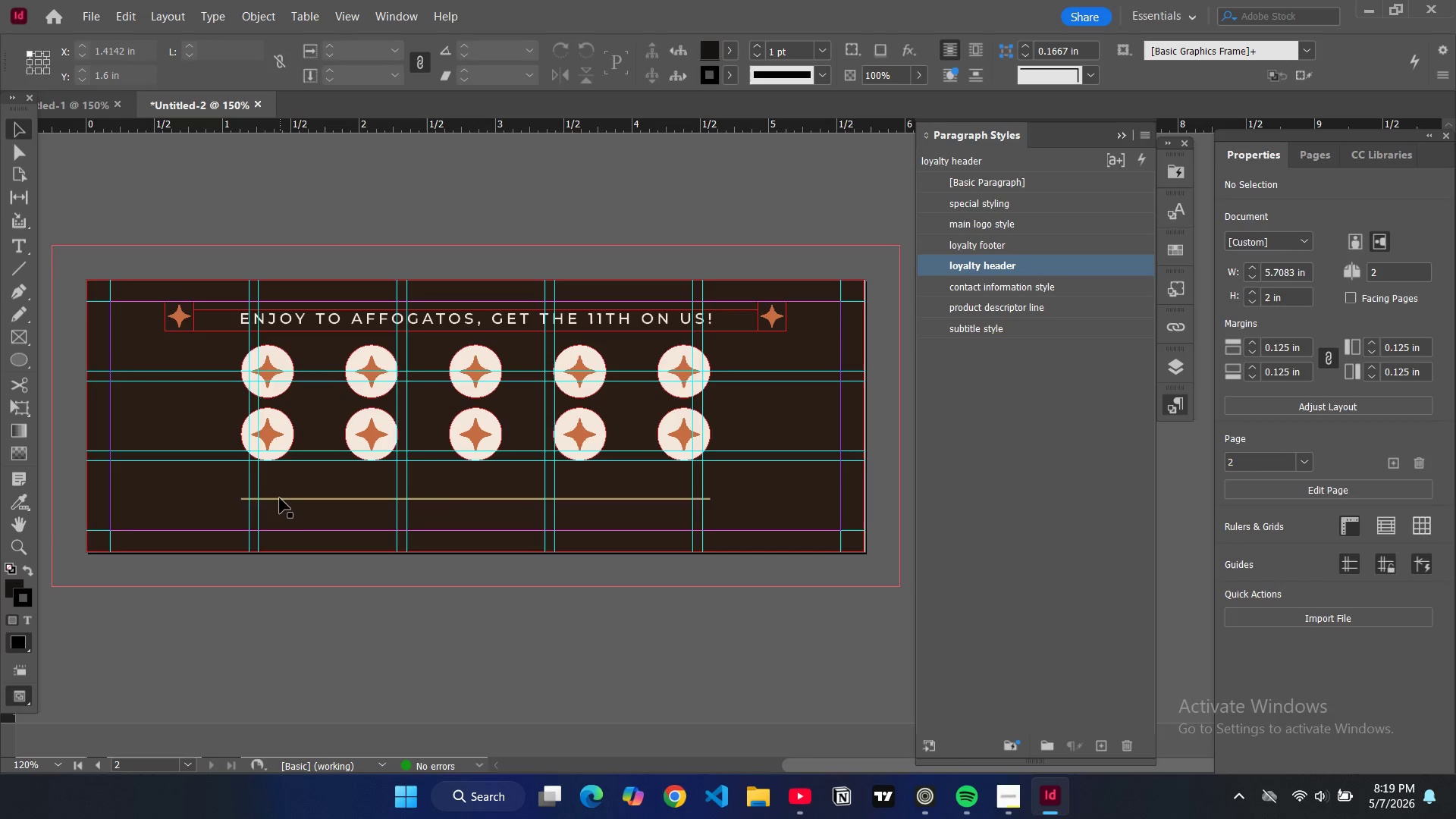 
left_click([280, 498])
 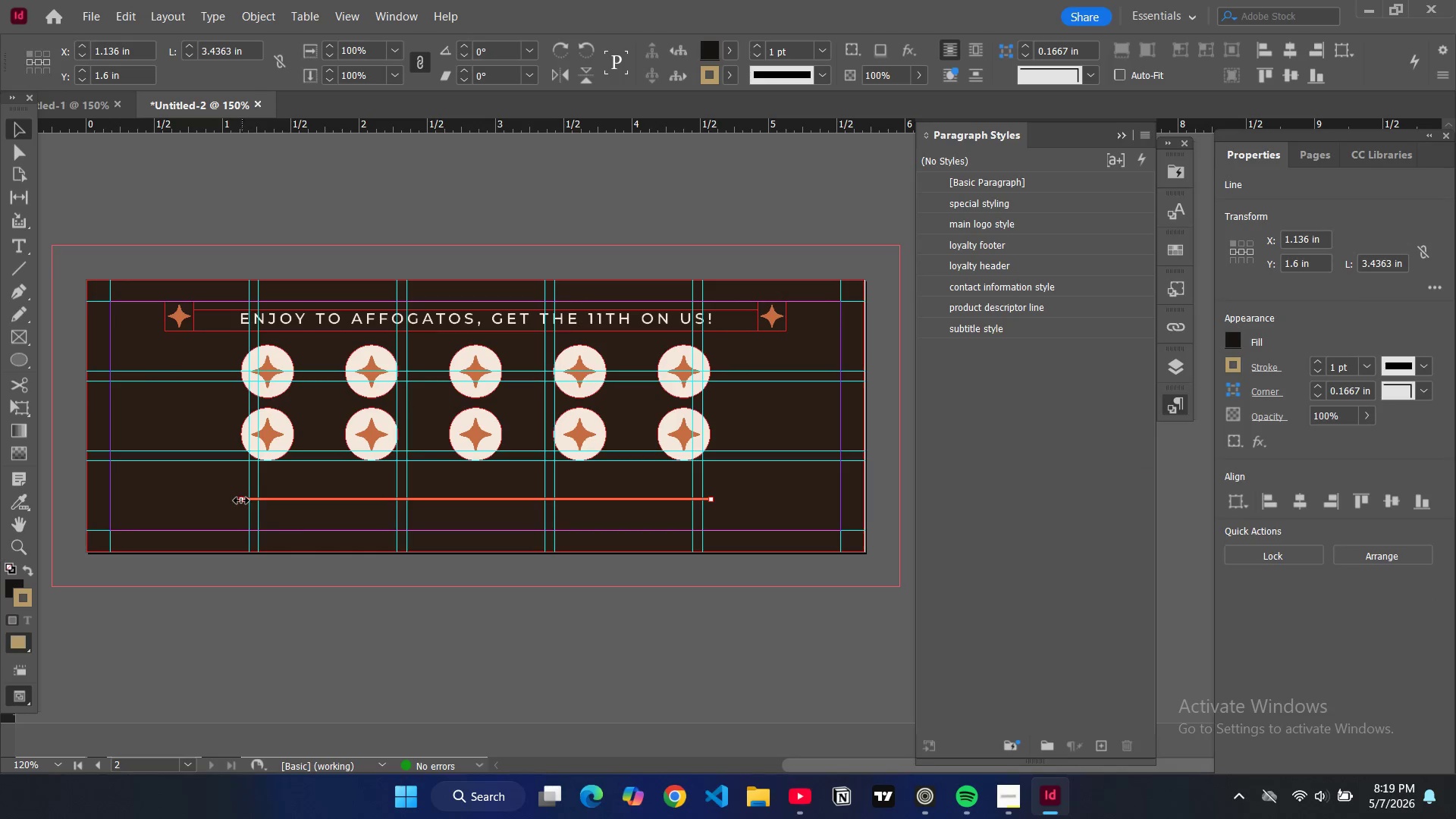 
left_click_drag(start_coordinate=[241, 500], to_coordinate=[162, 500])
 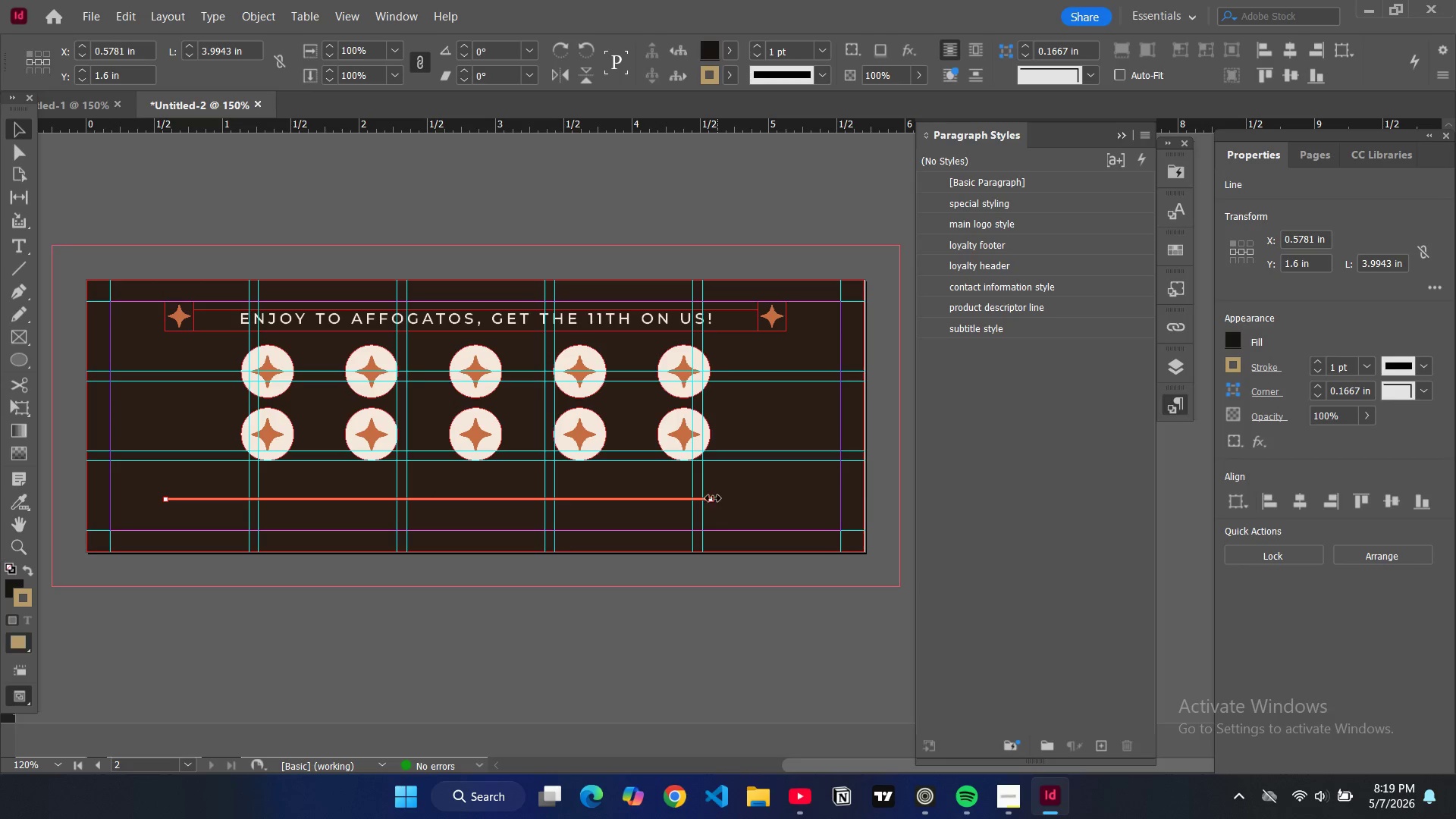 
left_click_drag(start_coordinate=[711, 498], to_coordinate=[788, 499])
 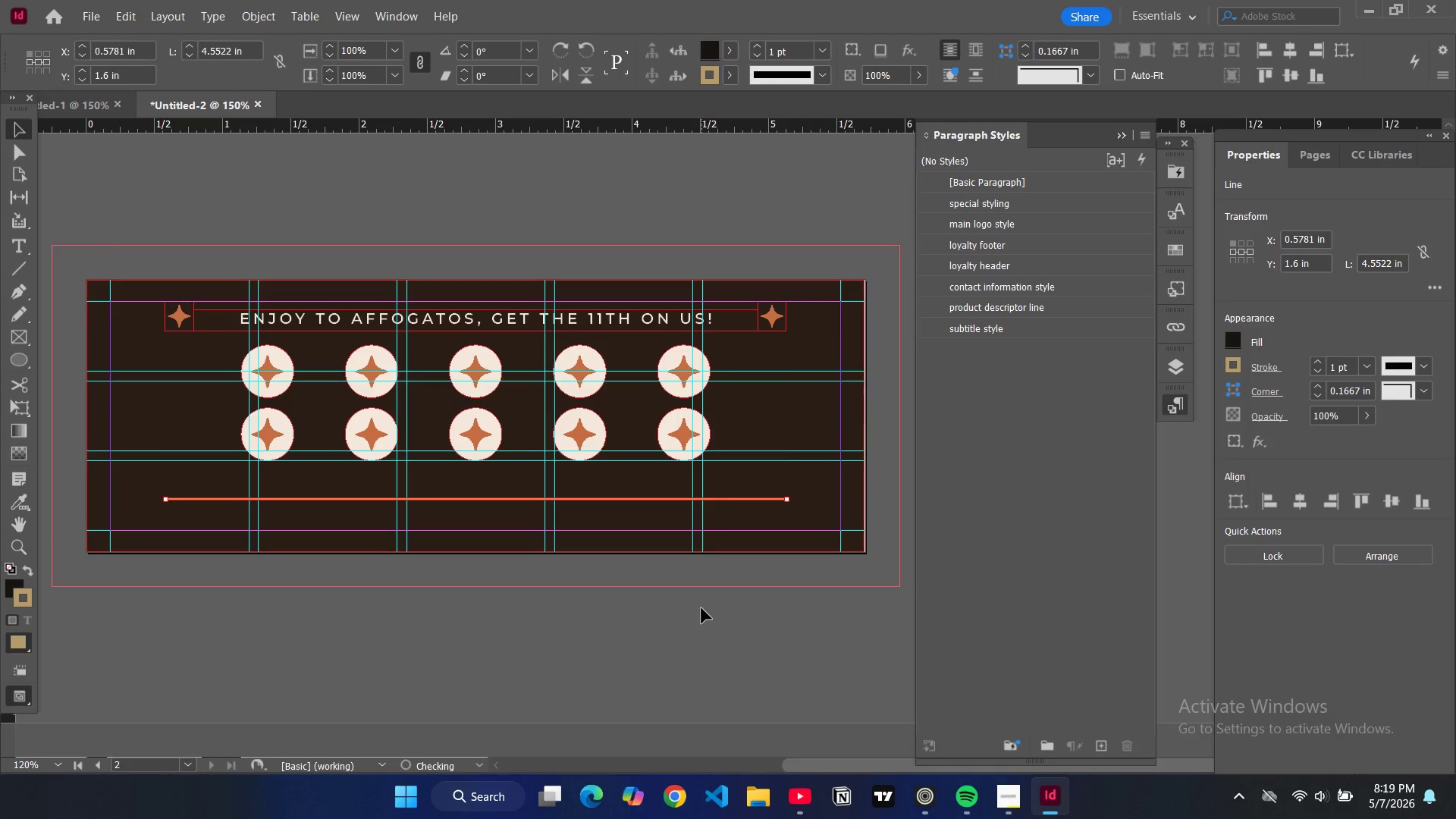 
left_click([701, 608])
 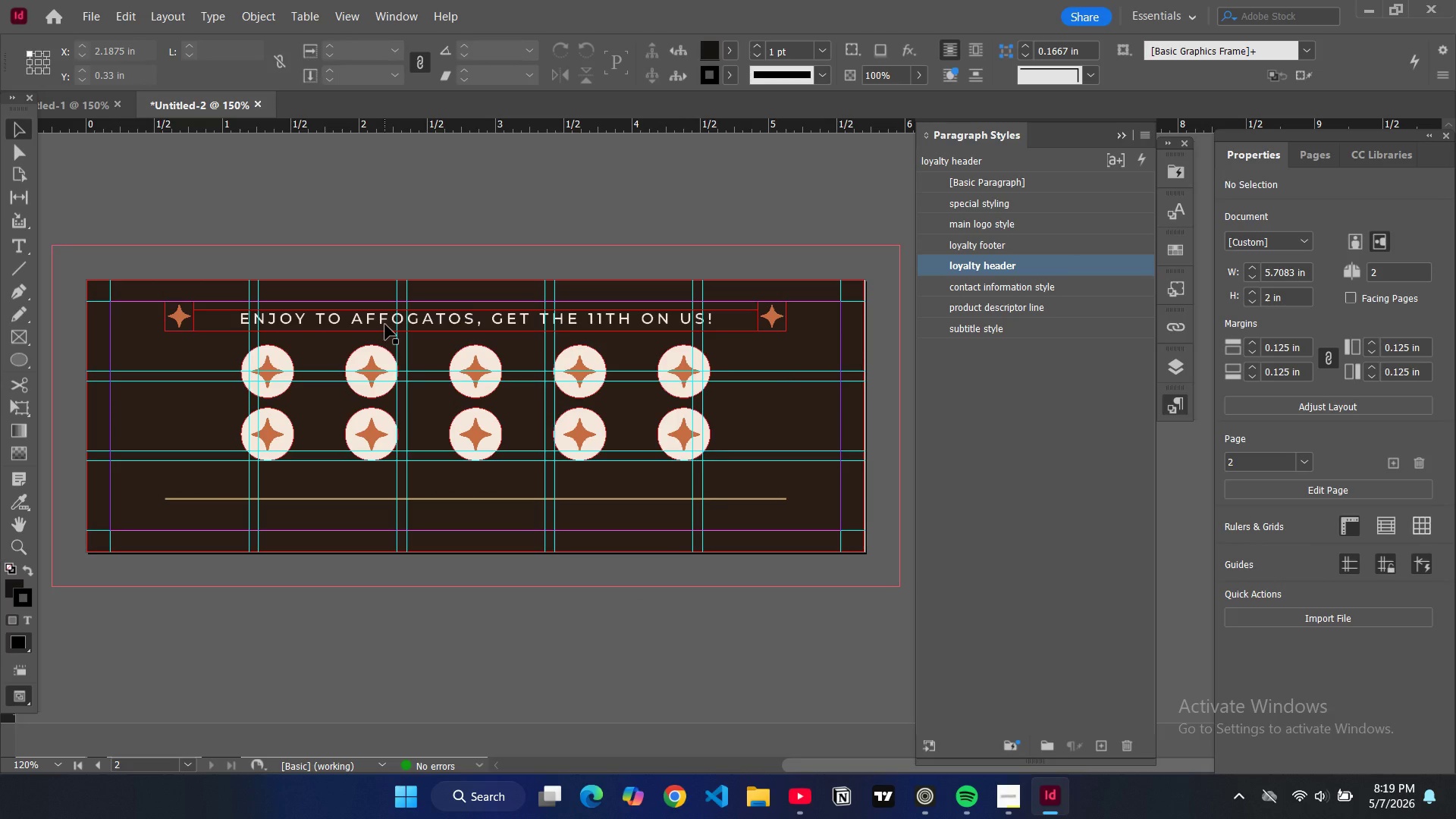 
left_click([385, 325])
 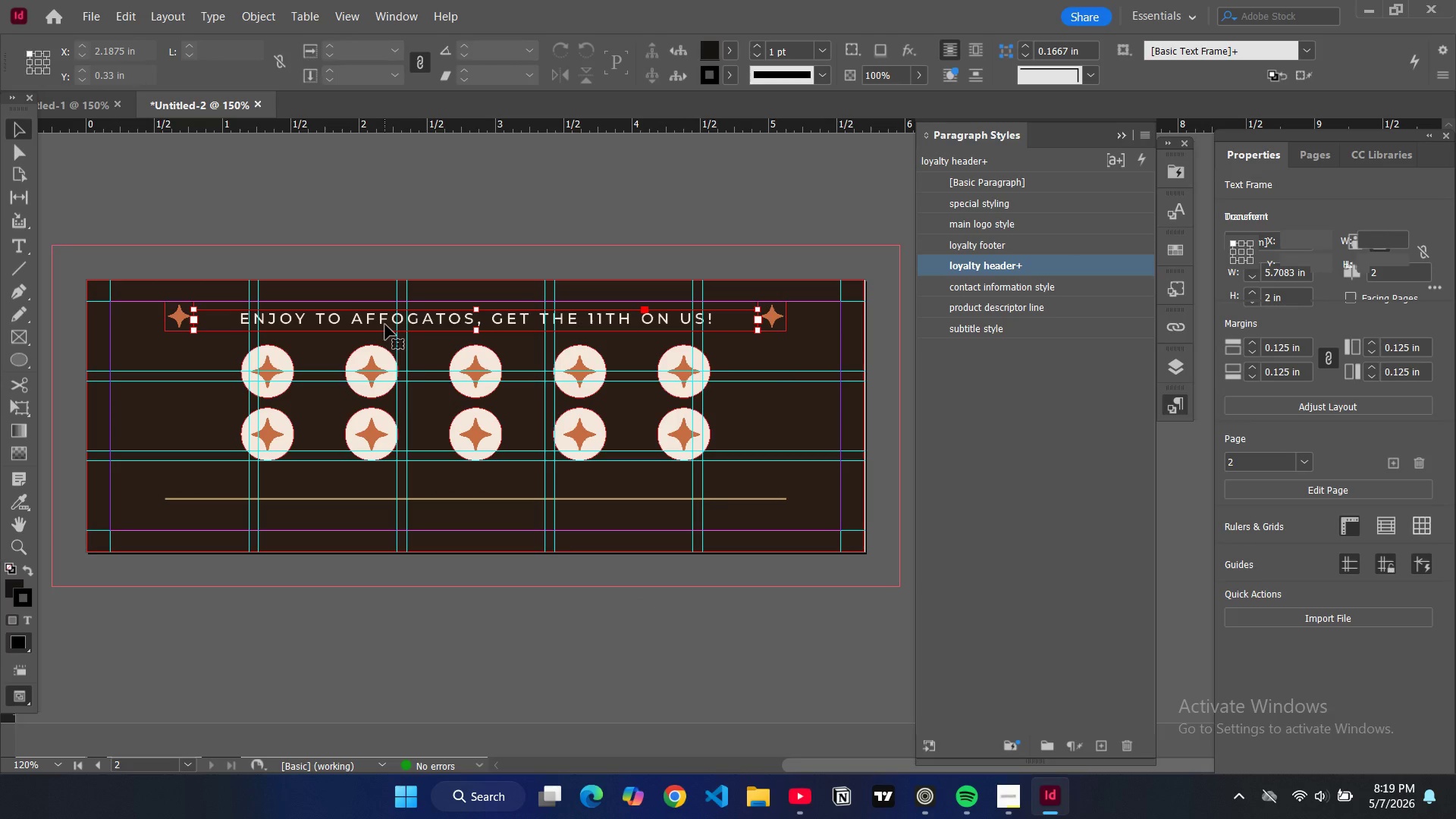 
key(Control+C)
 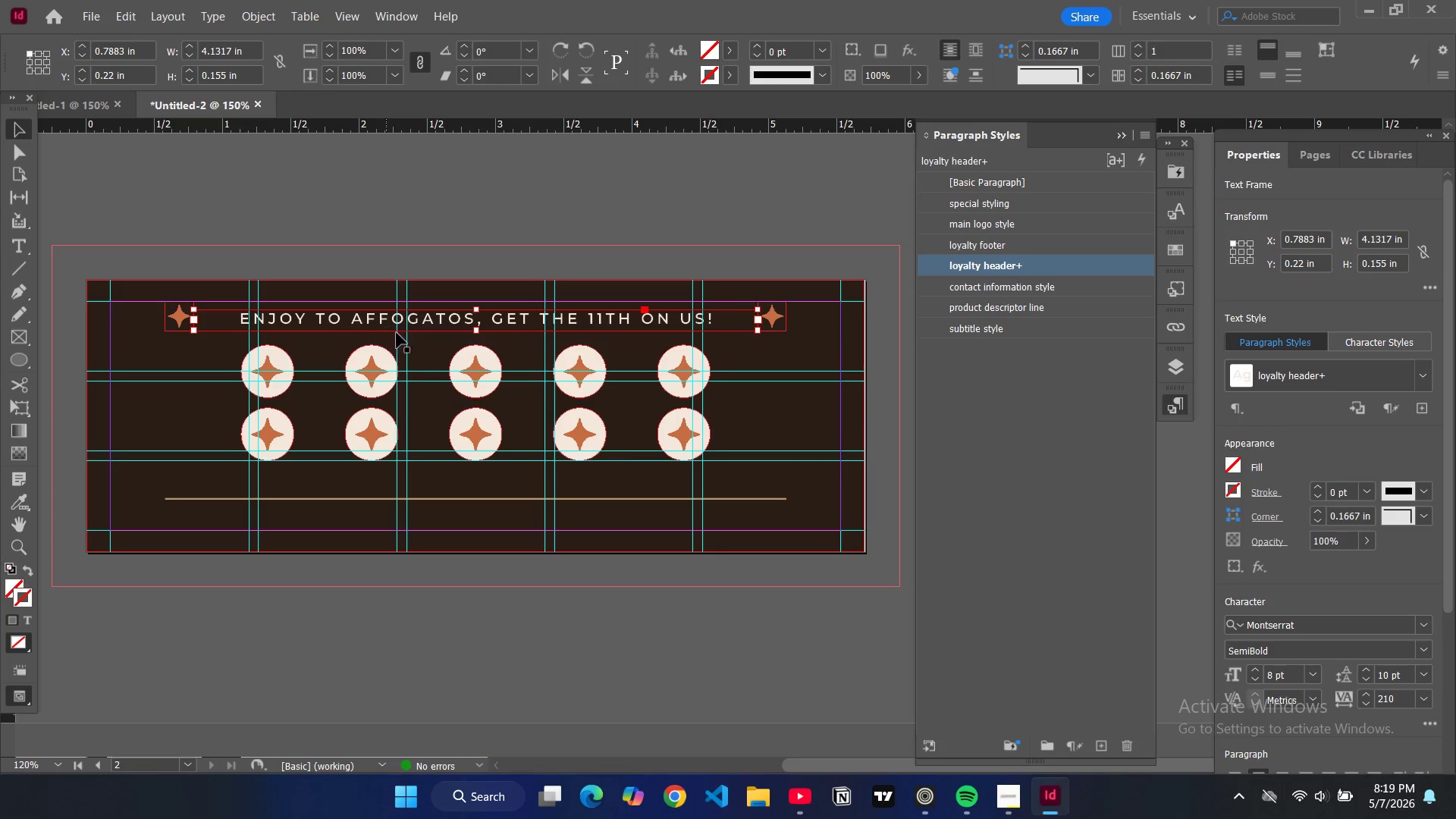 
key(Control+V)
 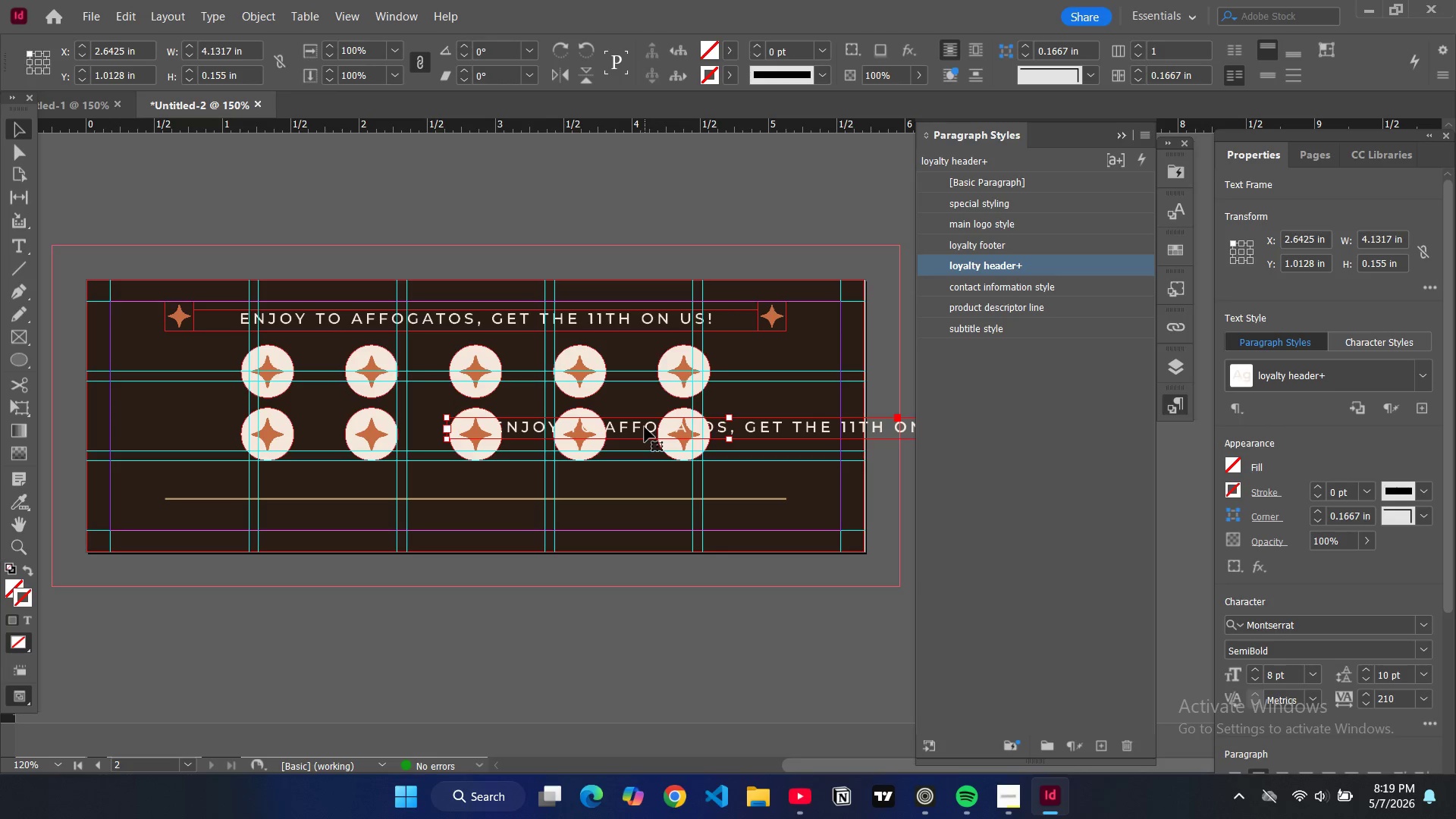 
left_click_drag(start_coordinate=[645, 427], to_coordinate=[395, 517])
 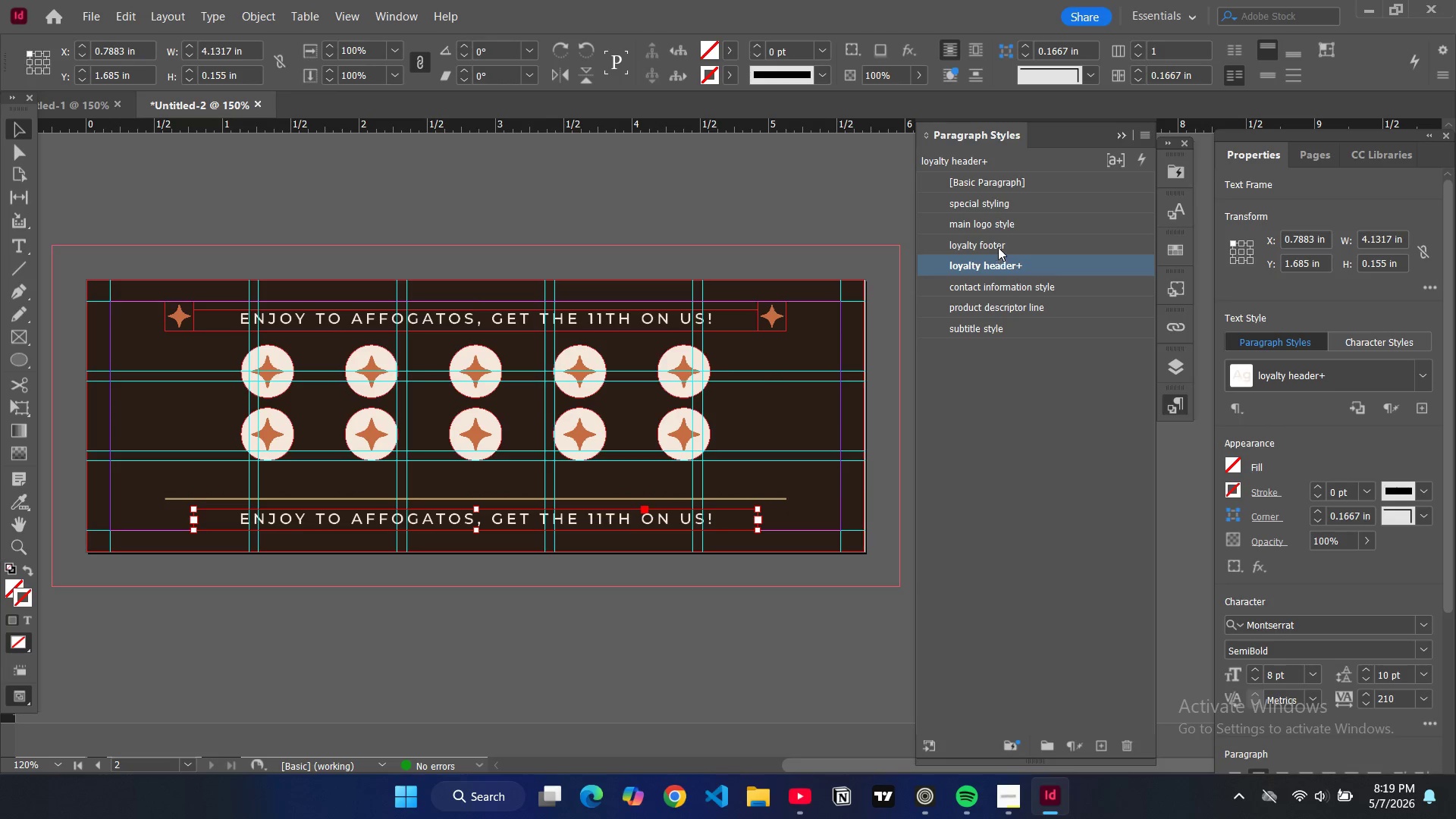 
left_click([998, 246])
 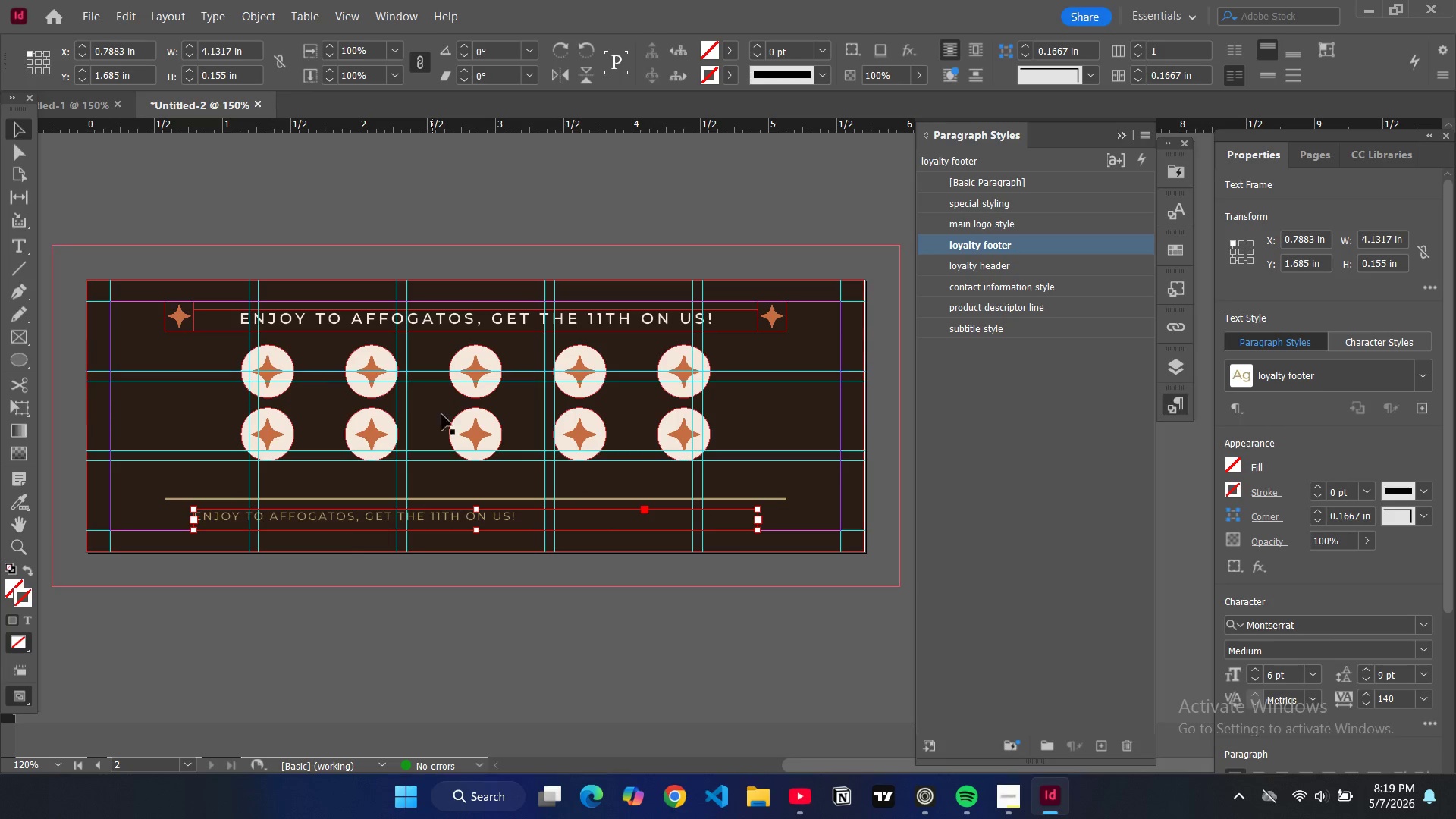 
key(Shift+ShiftLeft)
 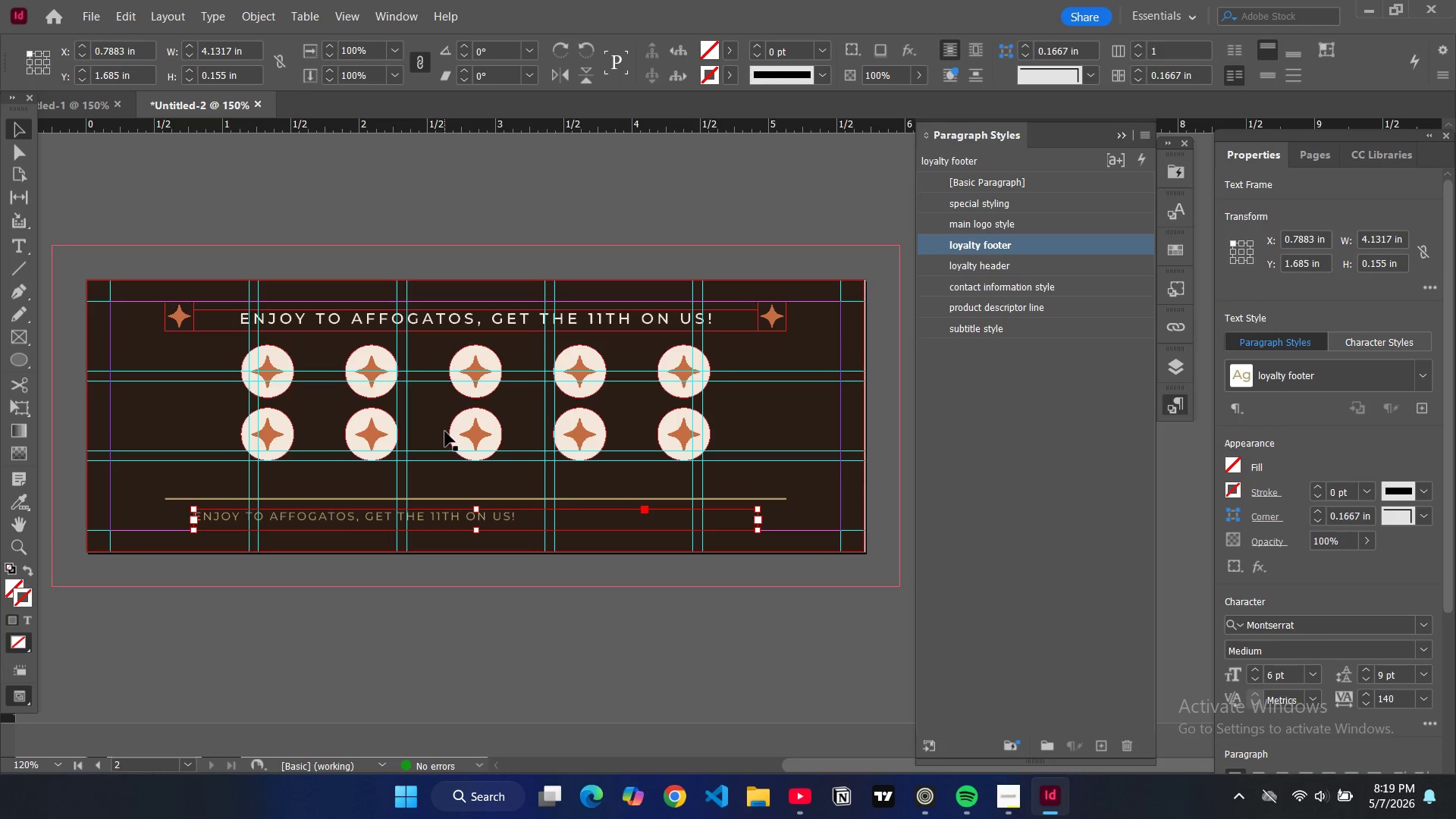 
key(Control+Shift+C)
 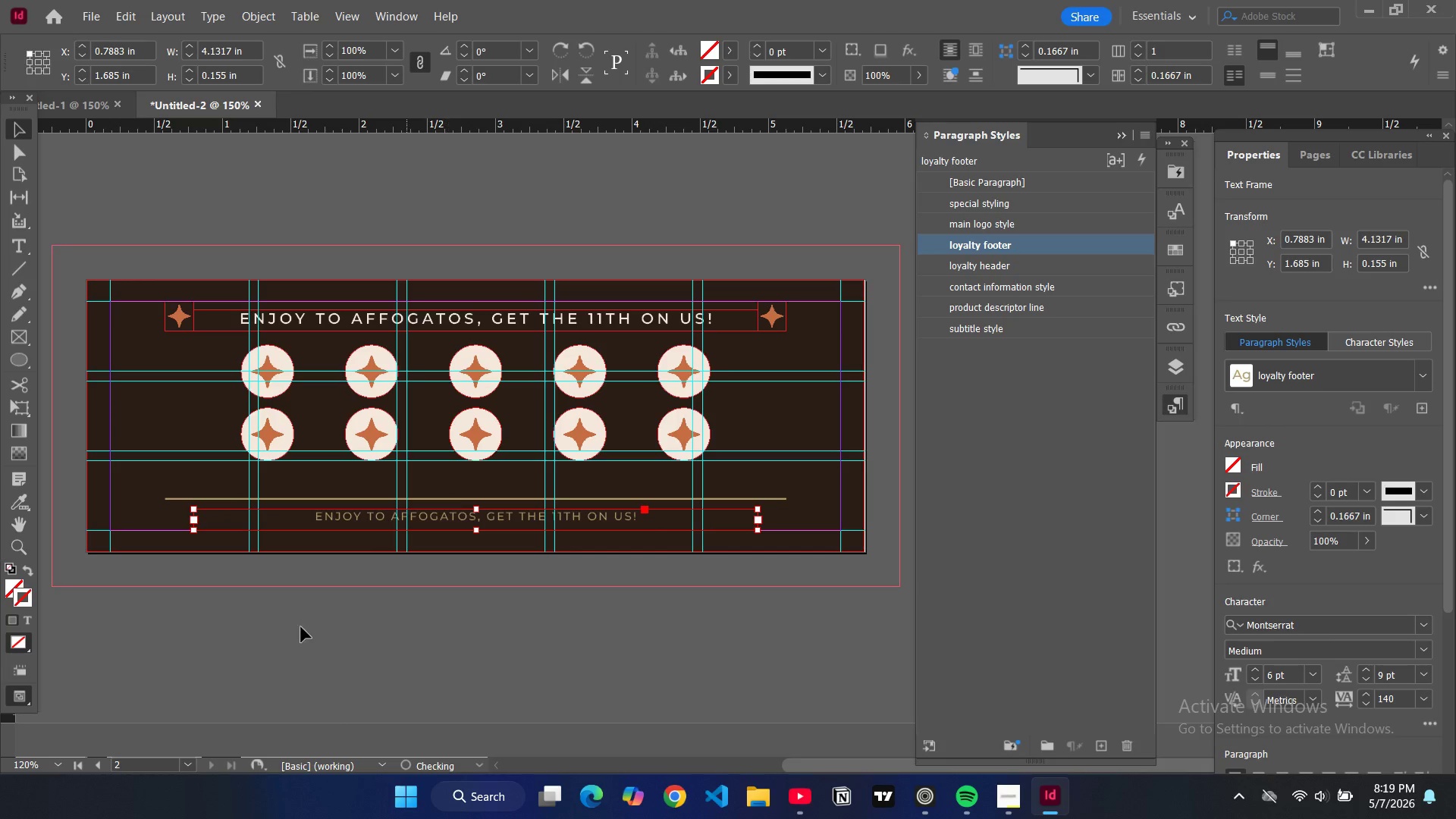 
key(Control+ControlLeft)
 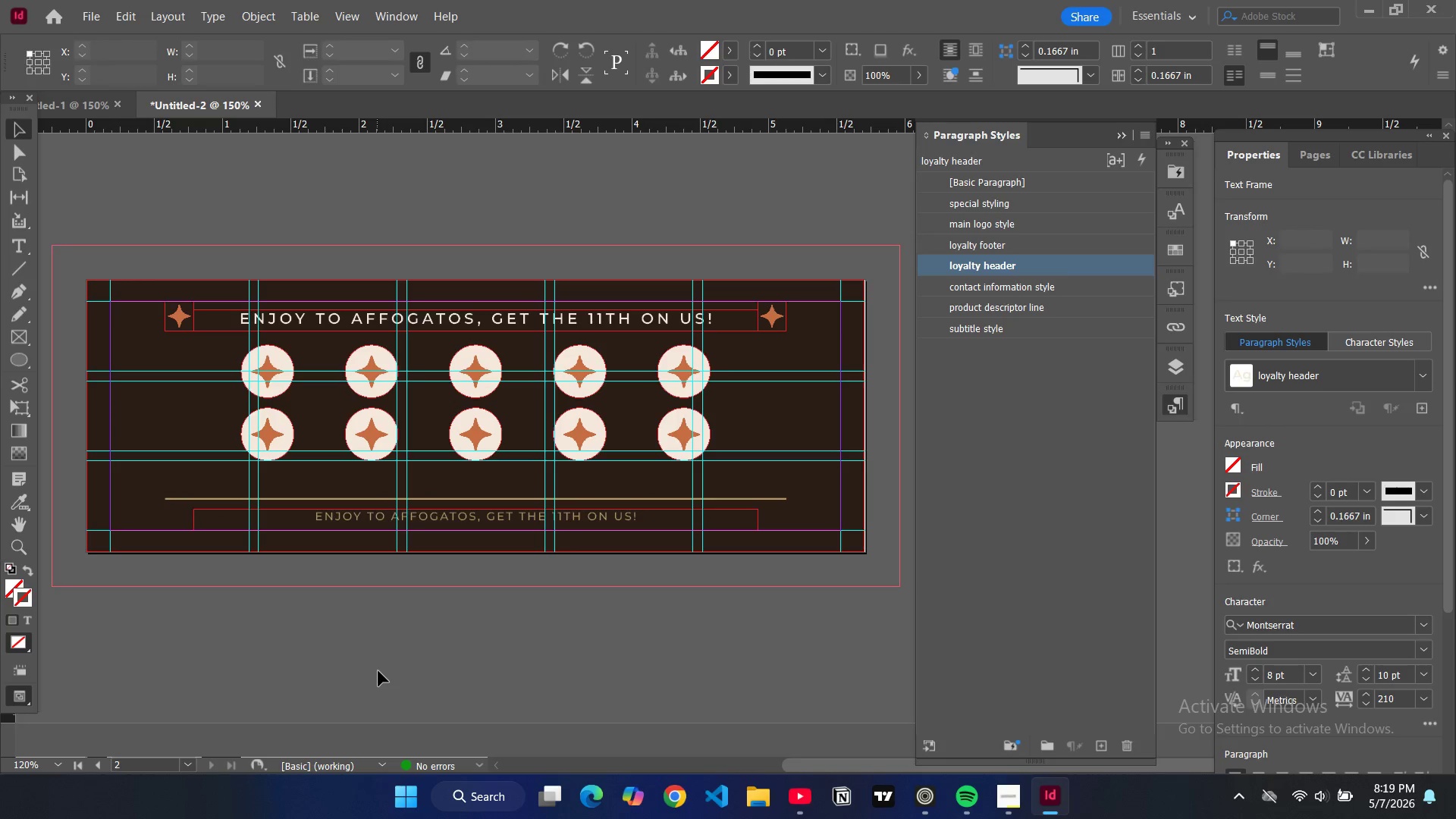 
key(Control+W)
 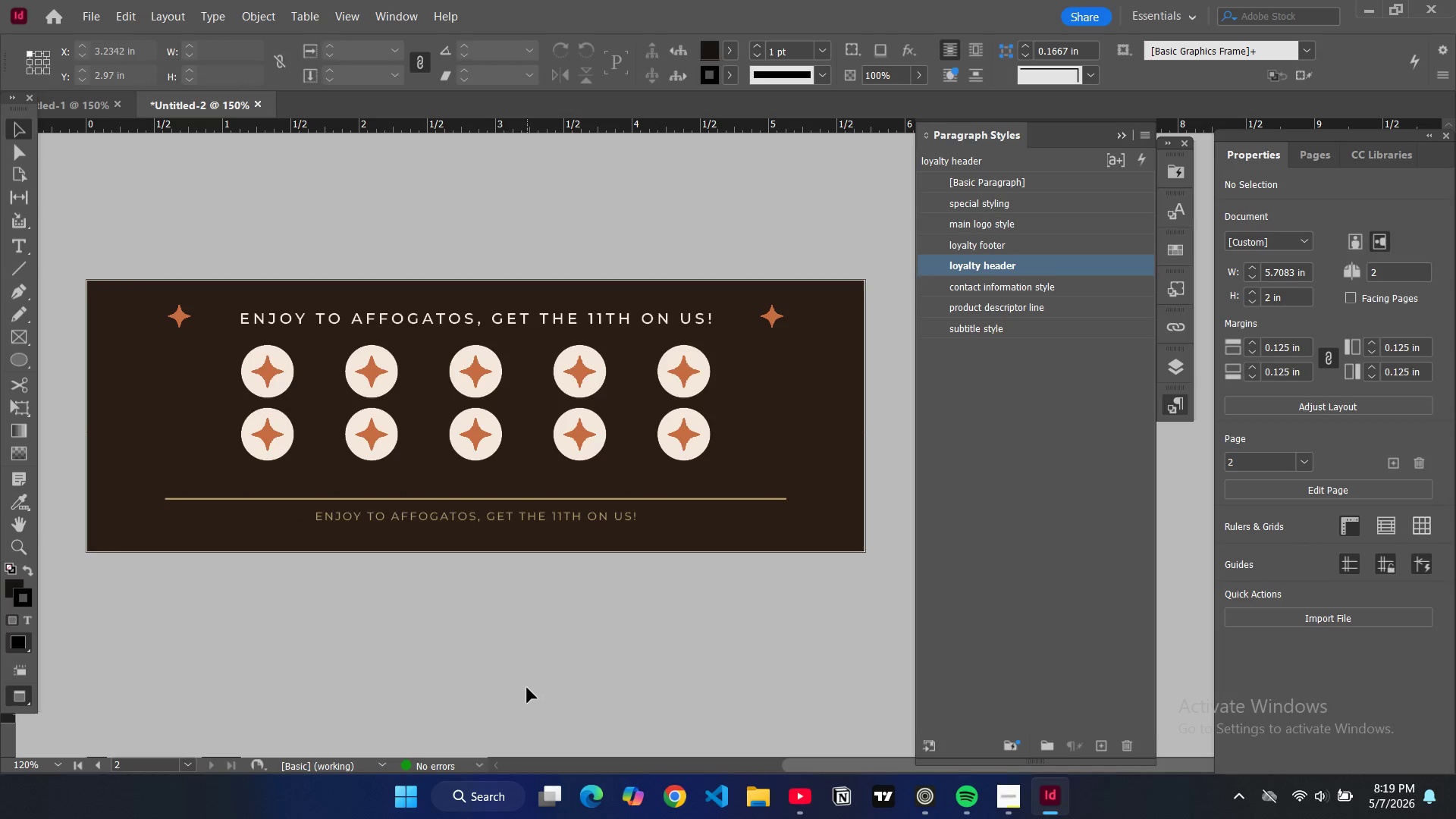 
scroll: coordinate [527, 688], scroll_direction: up, amount: 3.0
 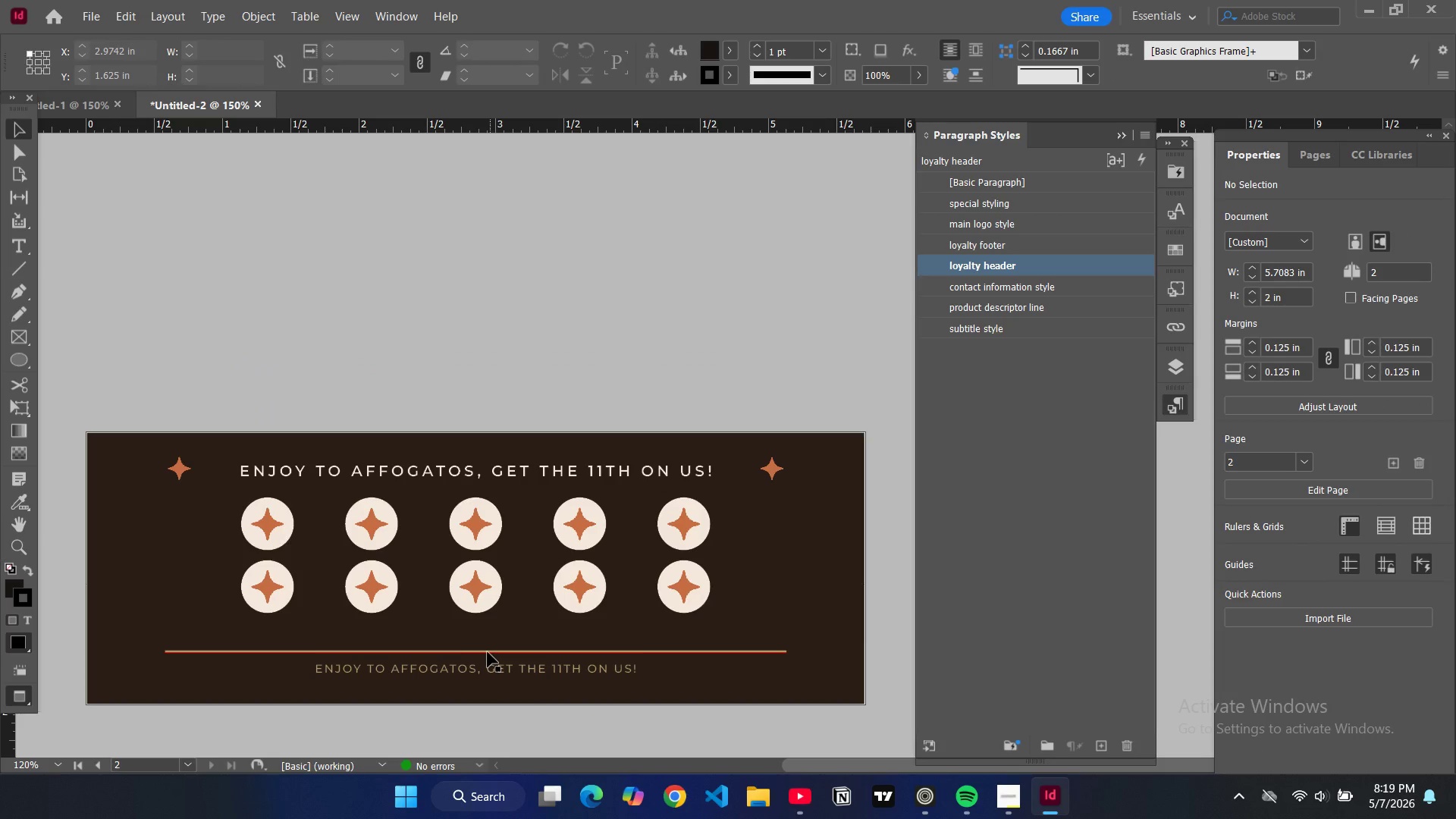 
type(ww)
 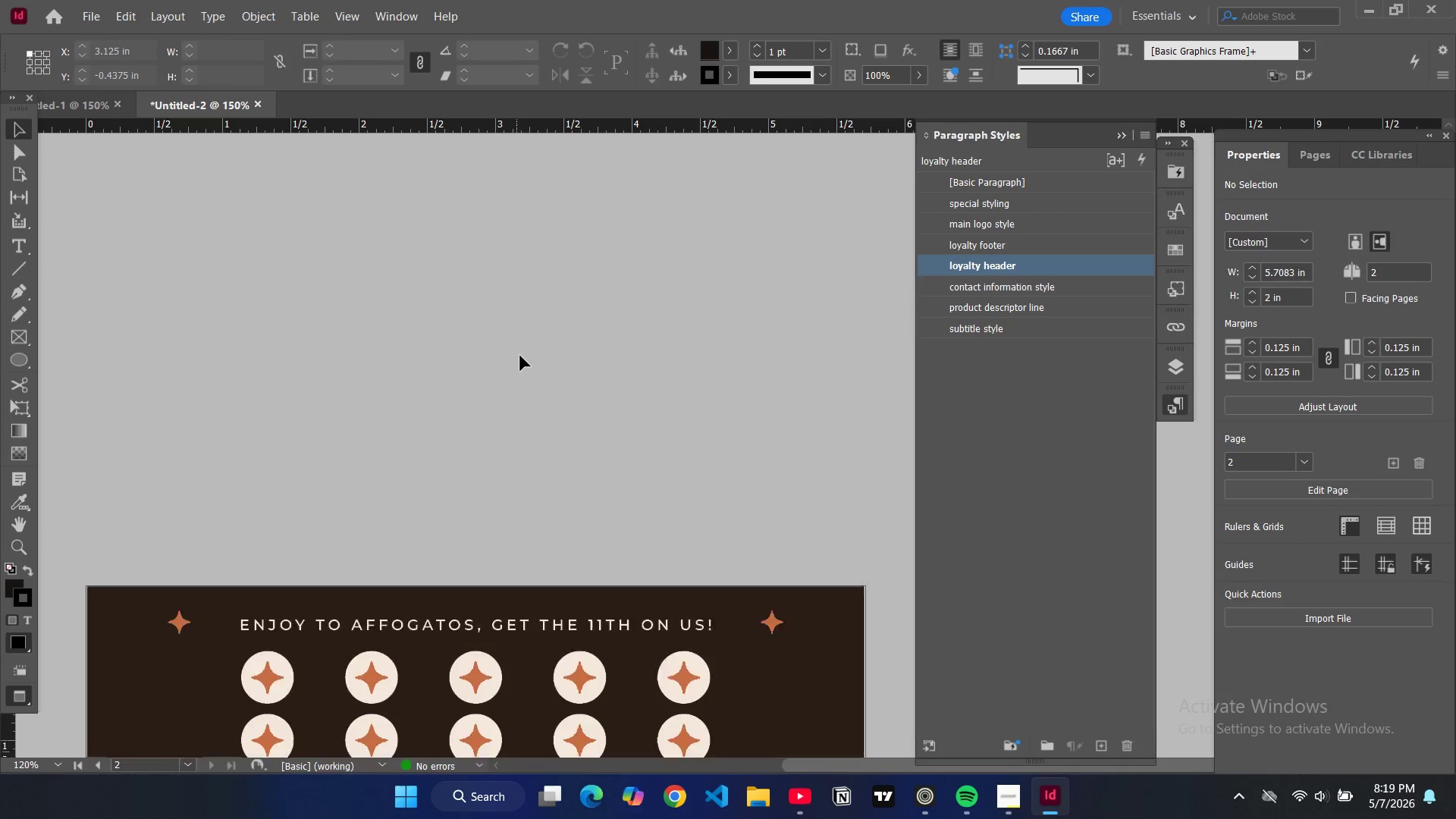 
scroll: coordinate [526, 363], scroll_direction: up, amount: 10.0
 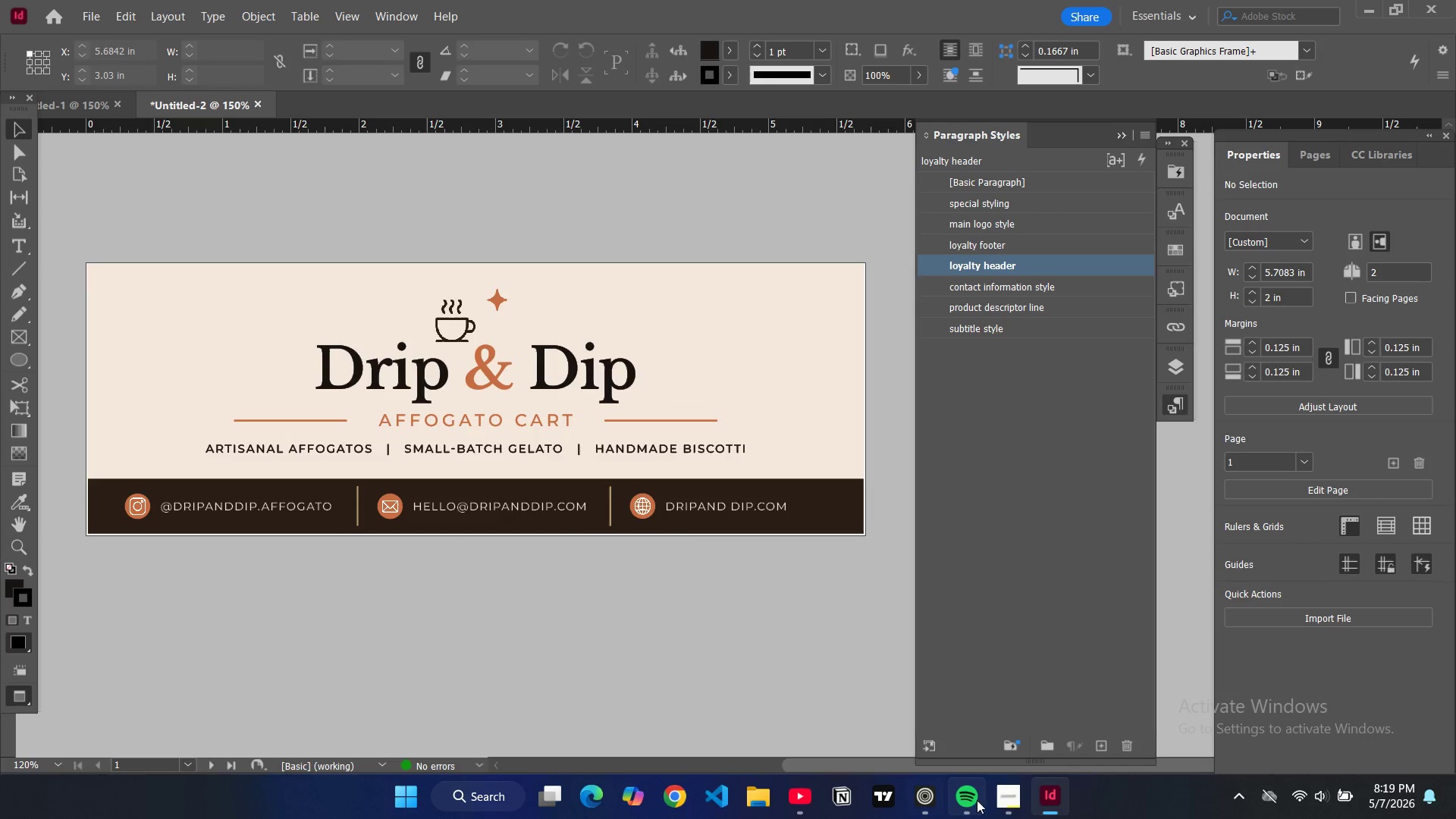 
left_click([1005, 799])